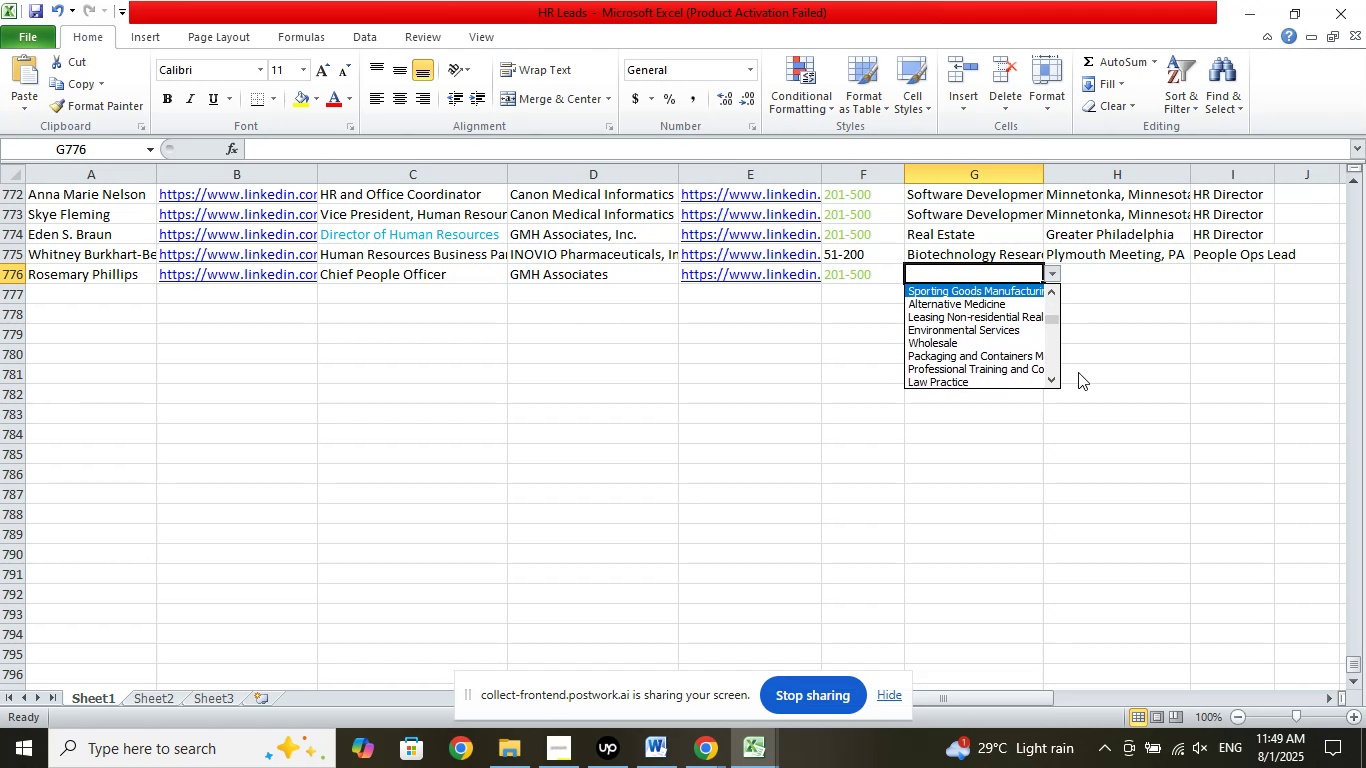 
key(ArrowUp)
 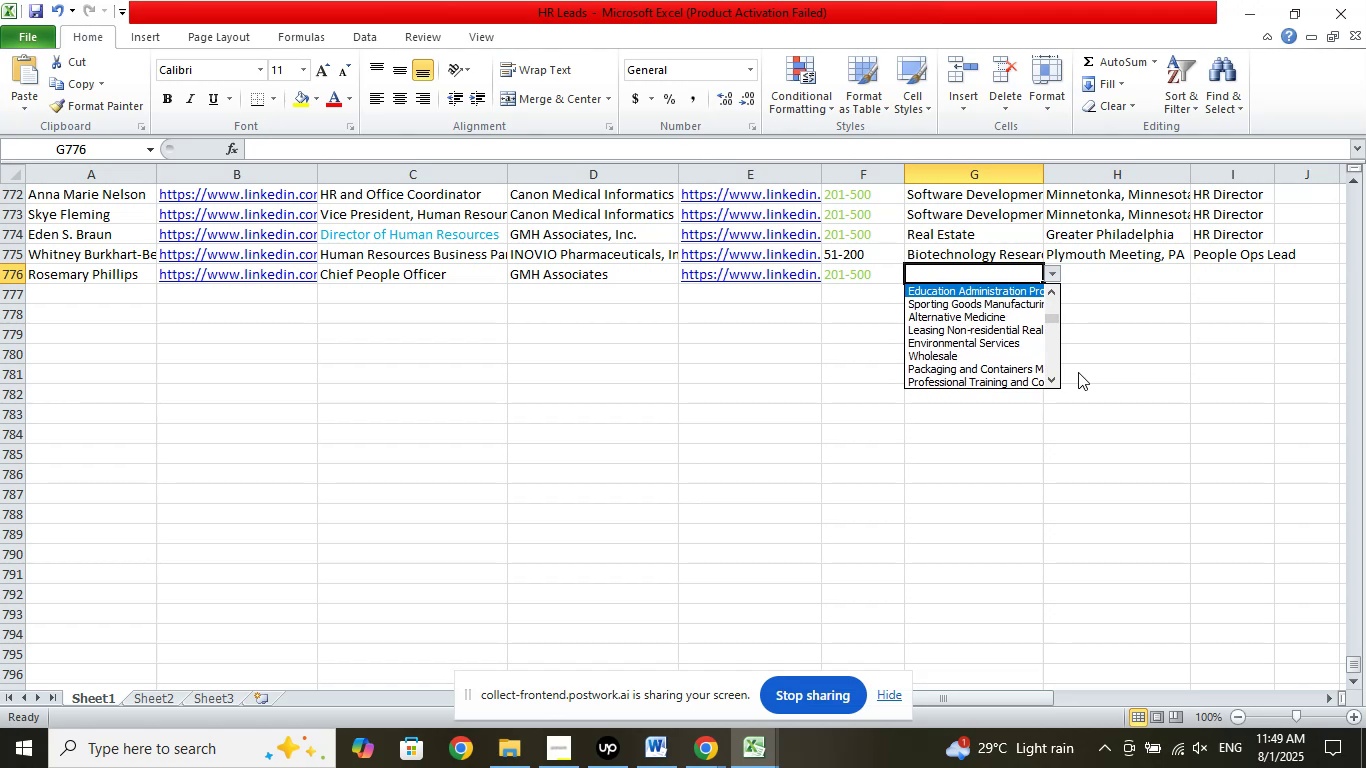 
key(ArrowUp)
 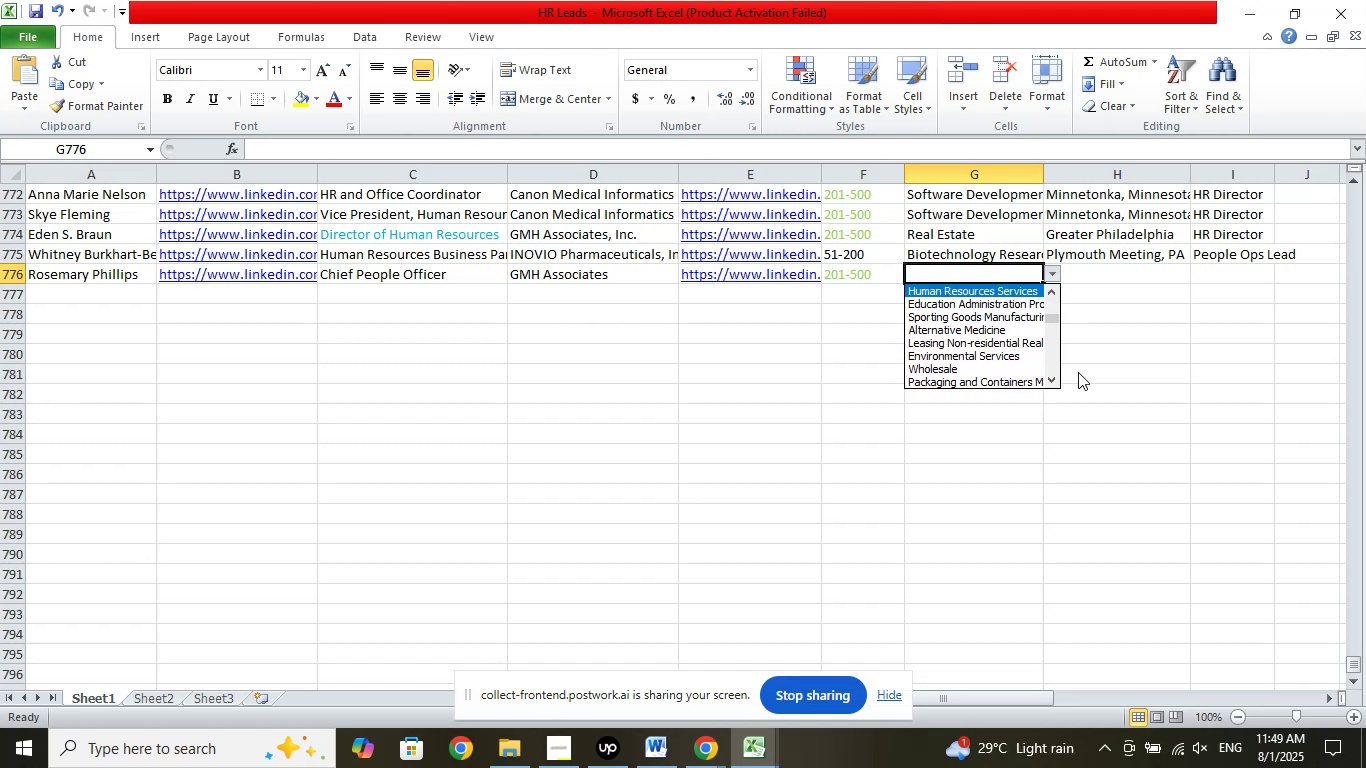 
key(ArrowUp)
 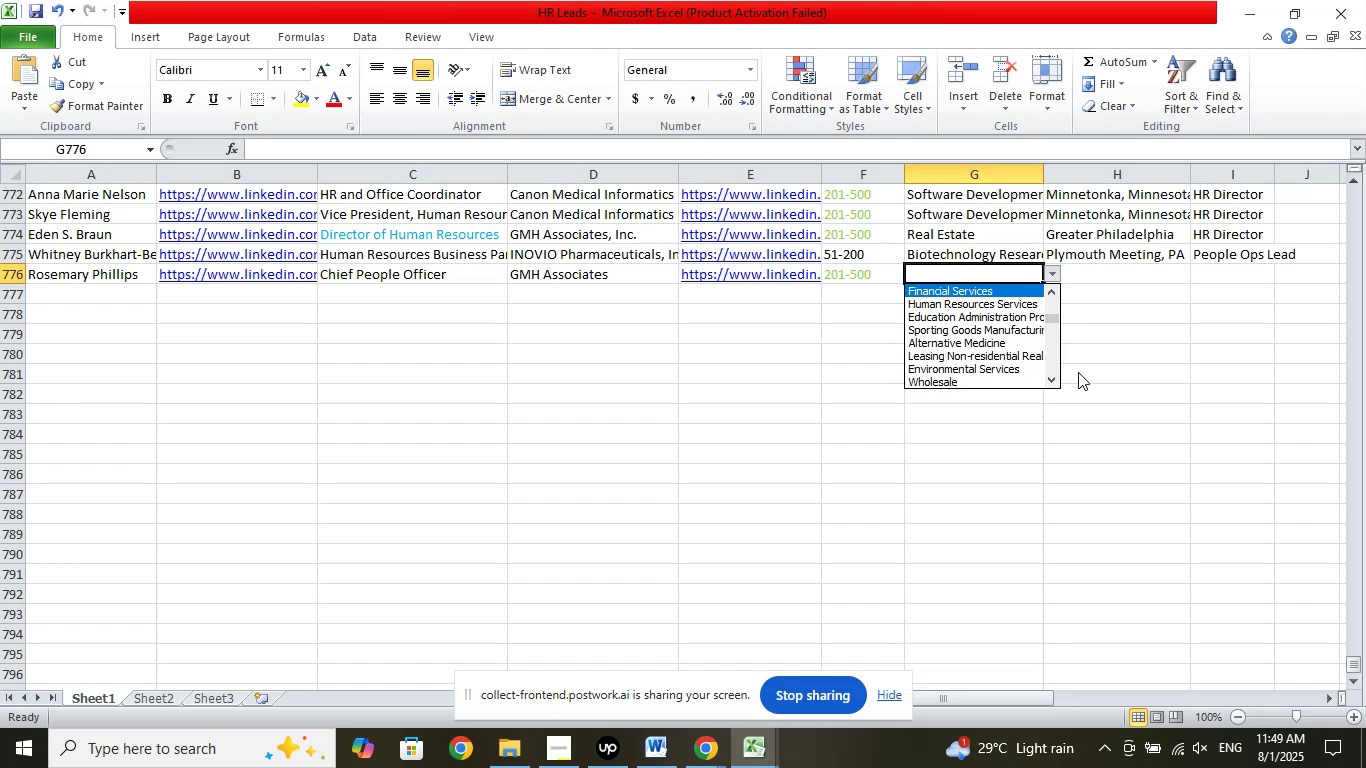 
key(ArrowUp)
 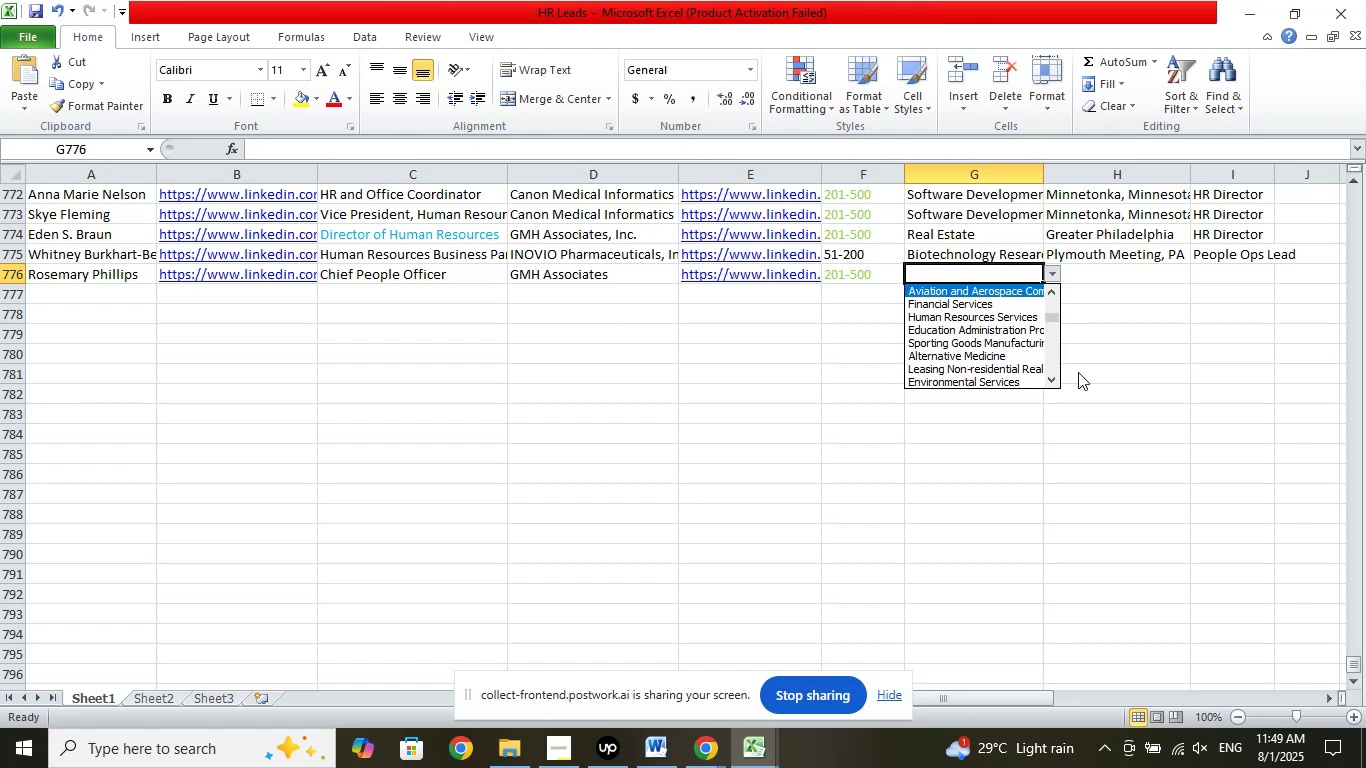 
key(ArrowUp)
 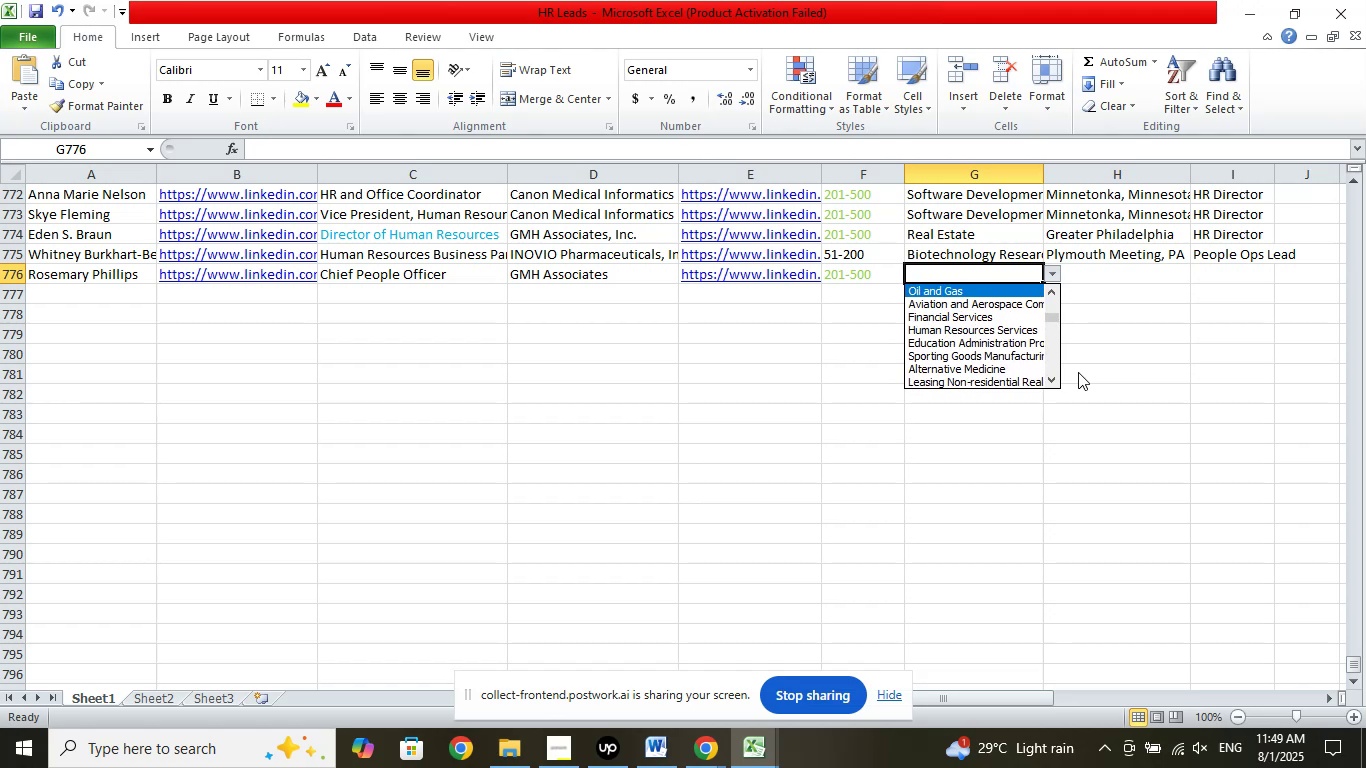 
key(ArrowUp)
 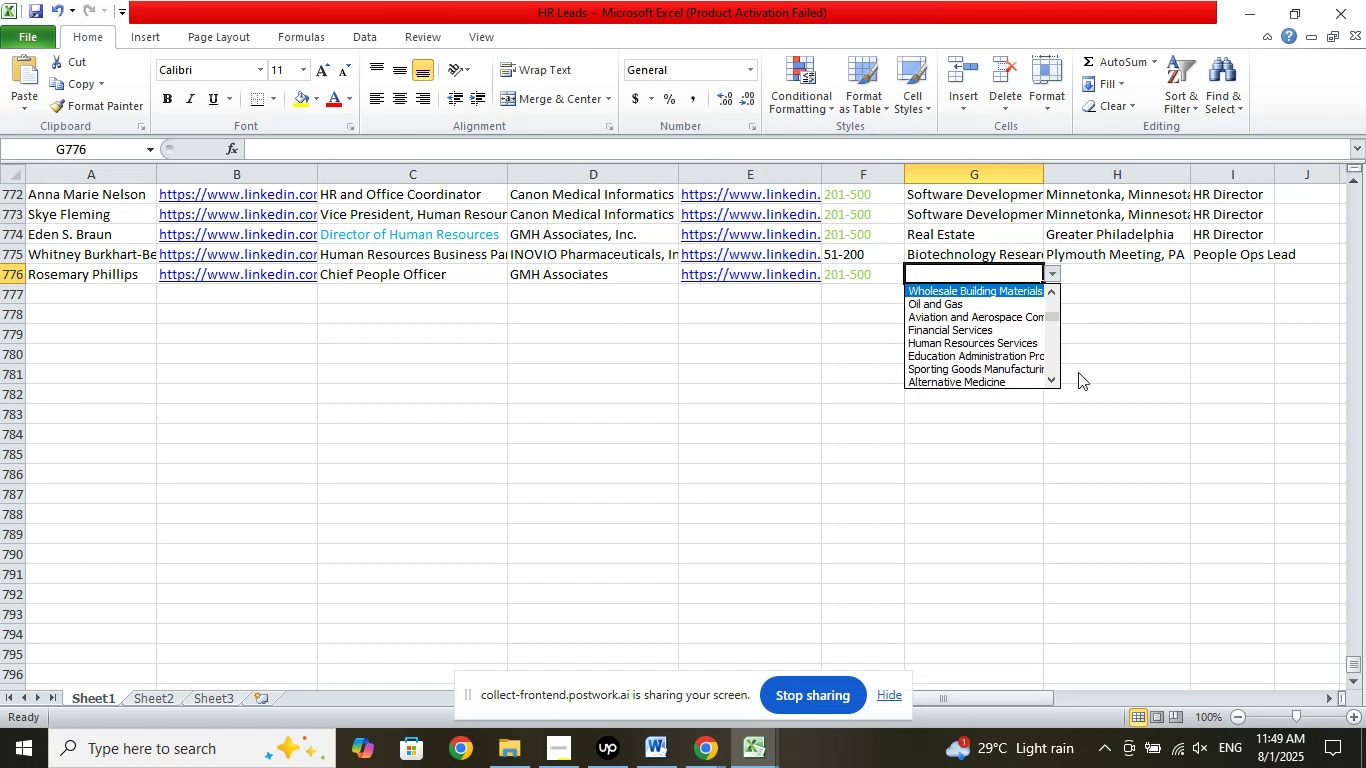 
key(ArrowUp)
 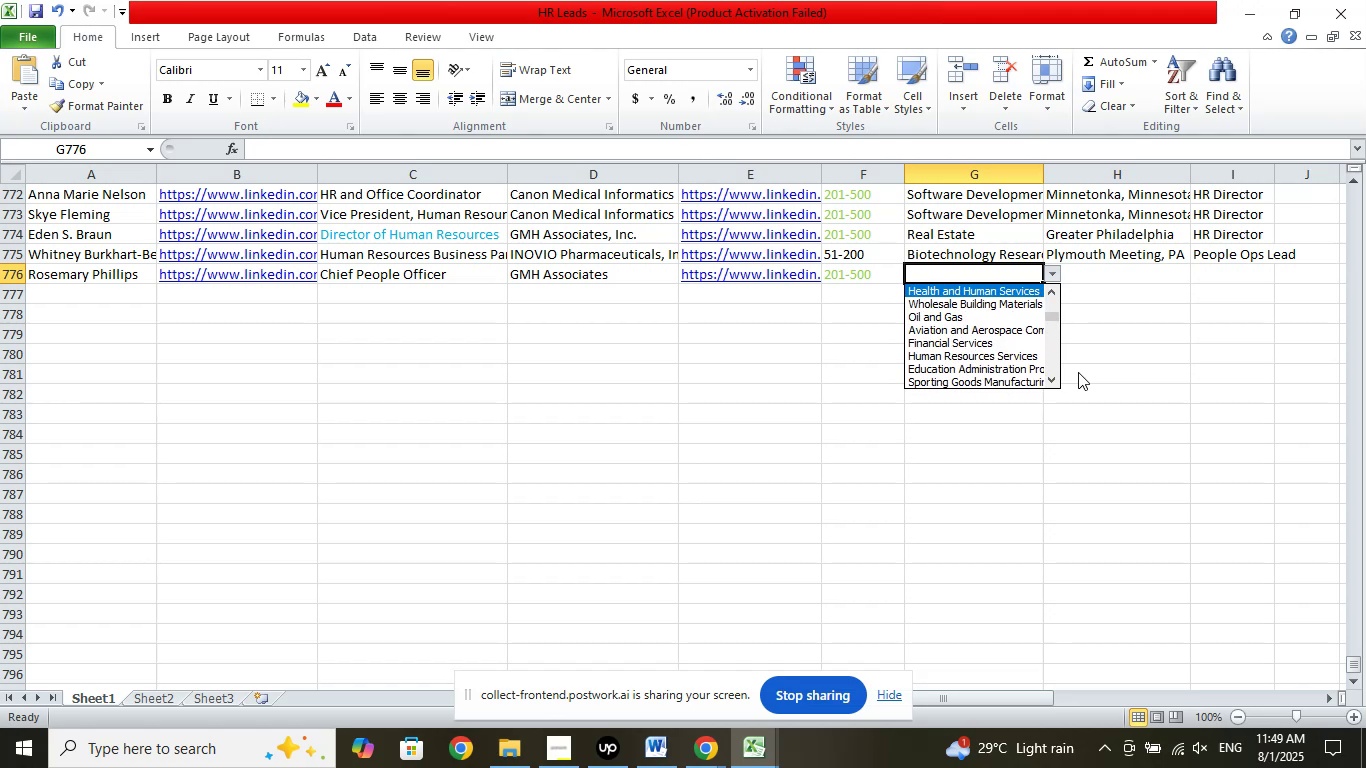 
key(ArrowUp)
 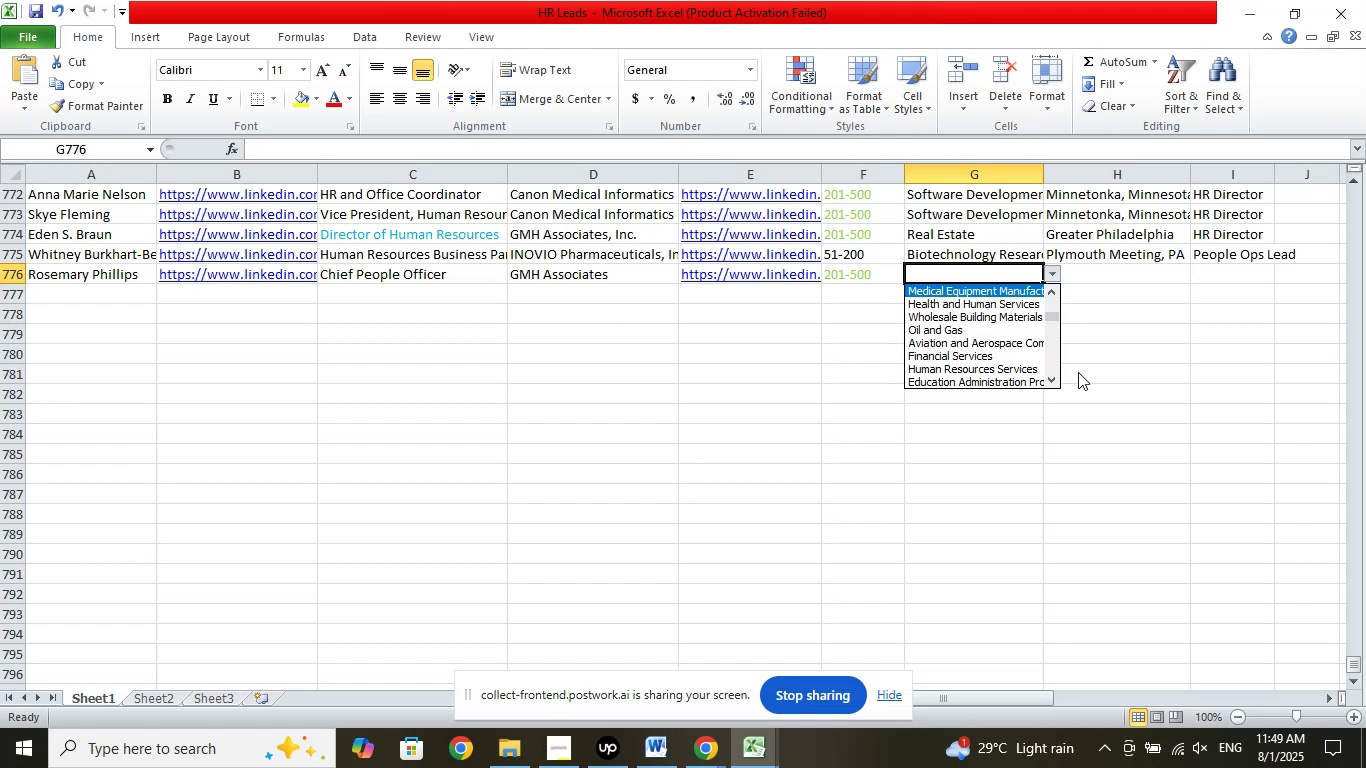 
key(ArrowUp)
 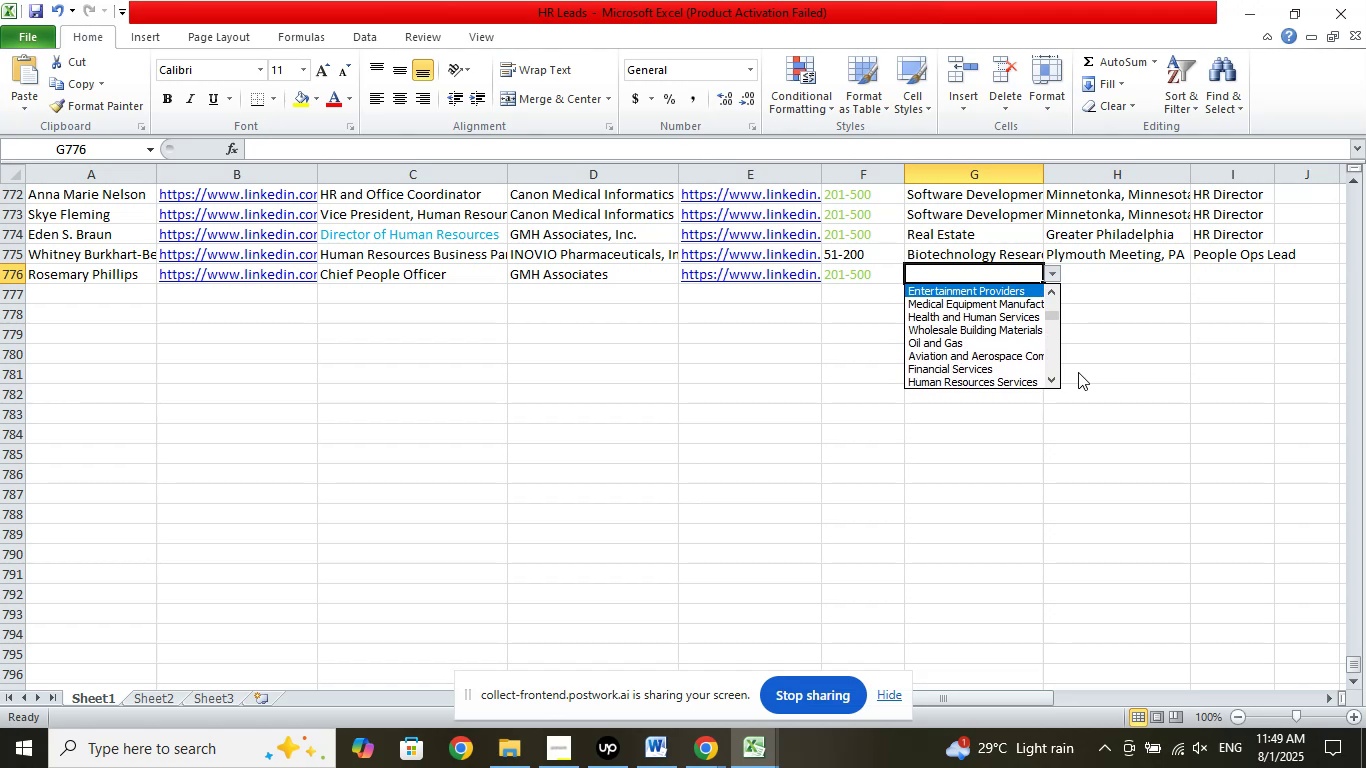 
key(ArrowUp)
 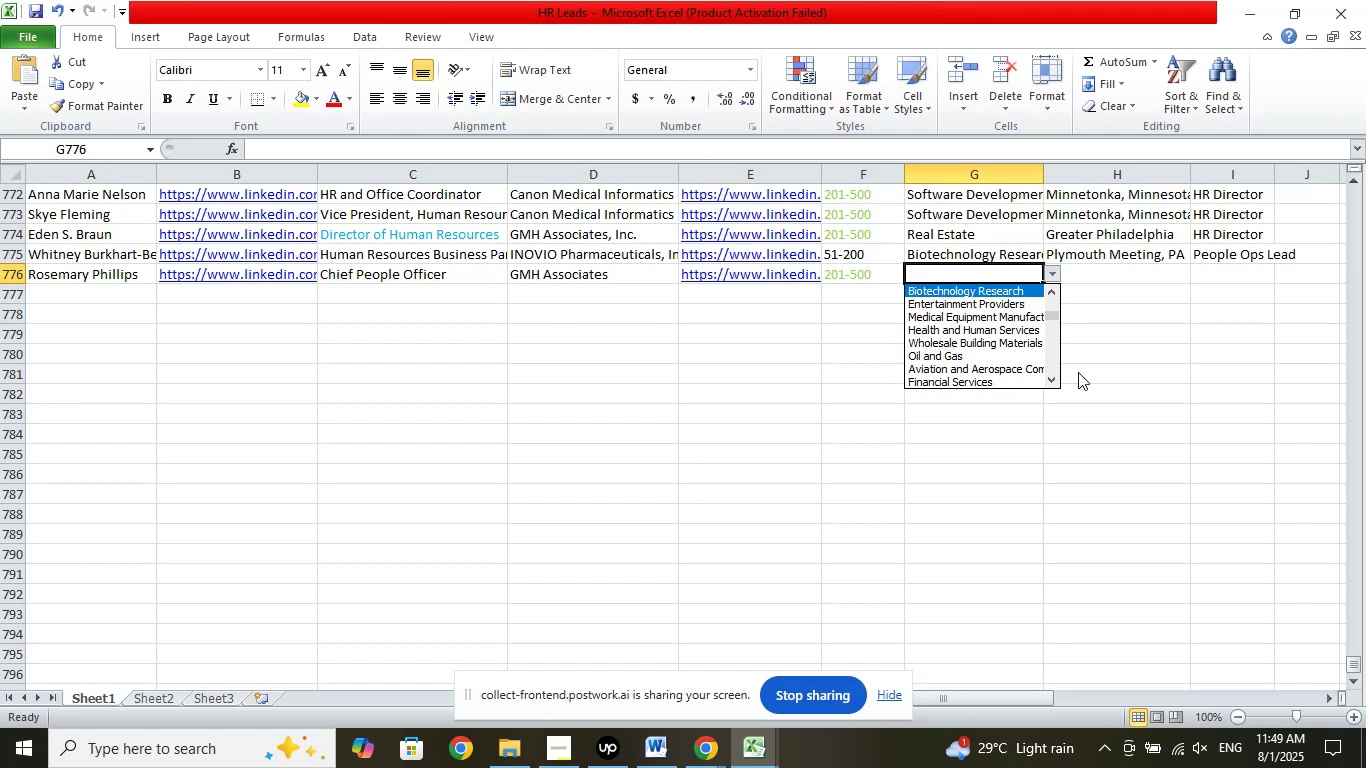 
key(ArrowUp)
 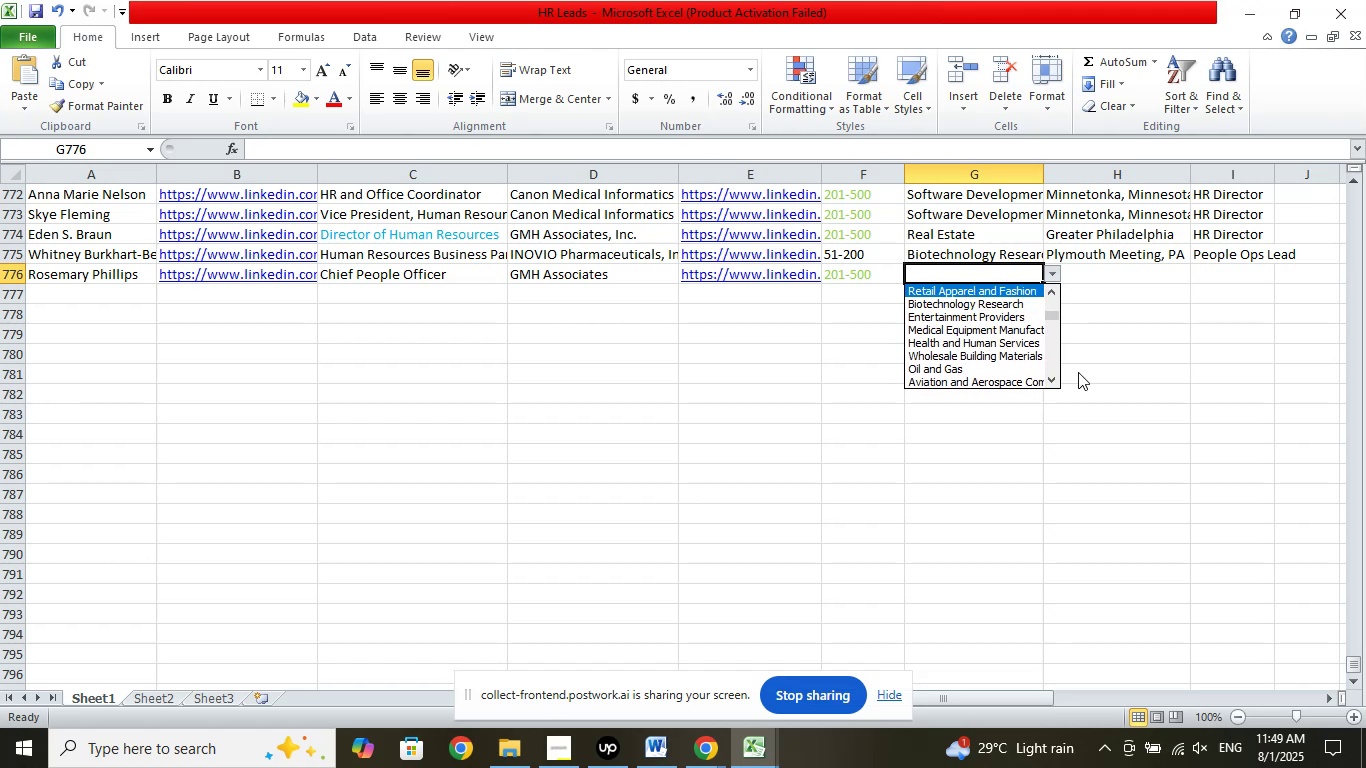 
key(ArrowUp)
 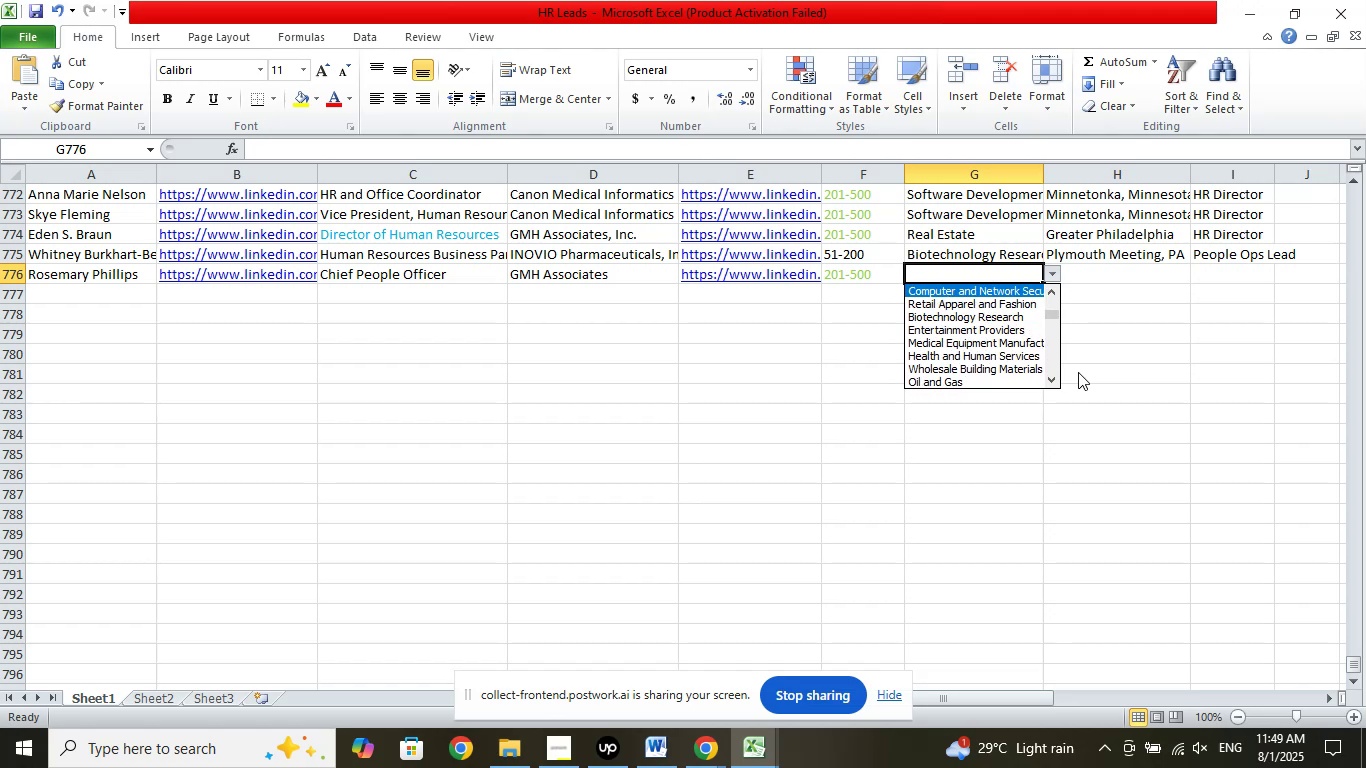 
key(ArrowUp)
 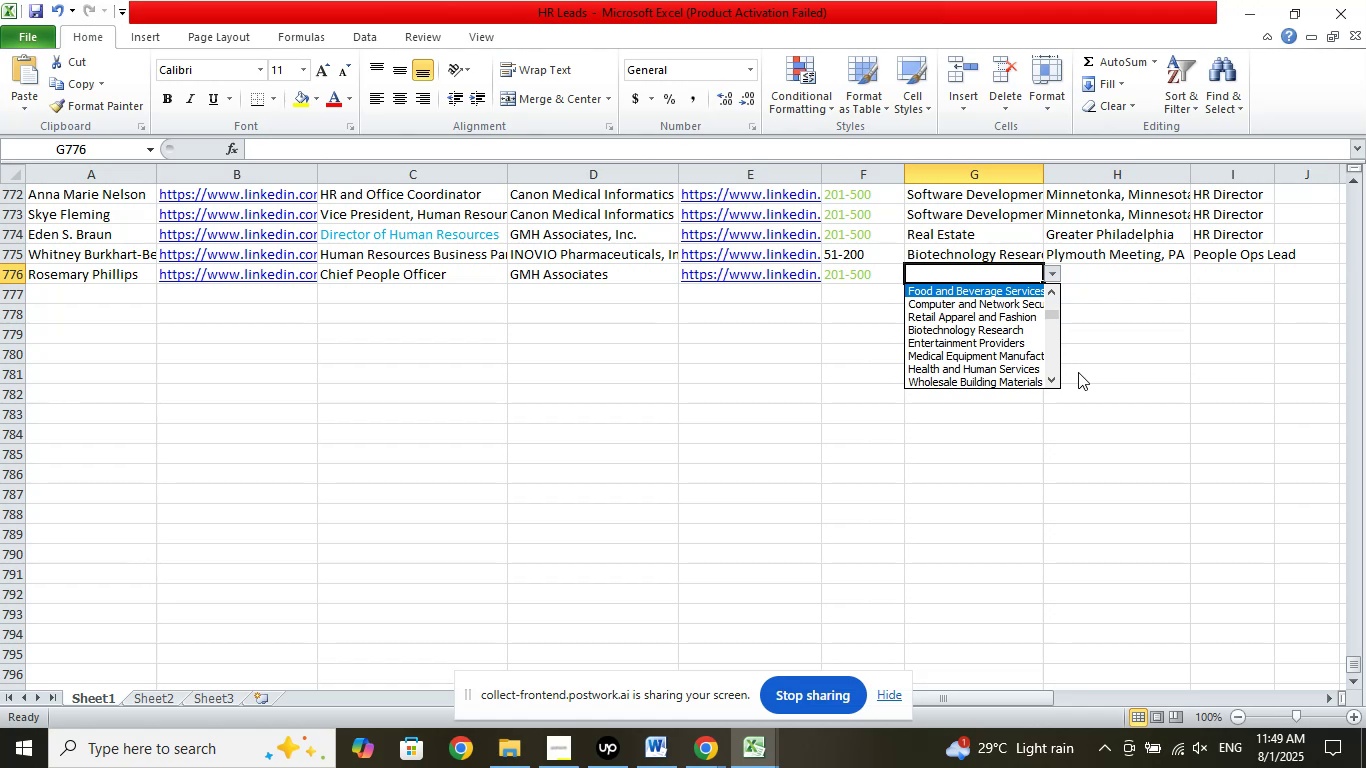 
key(ArrowUp)
 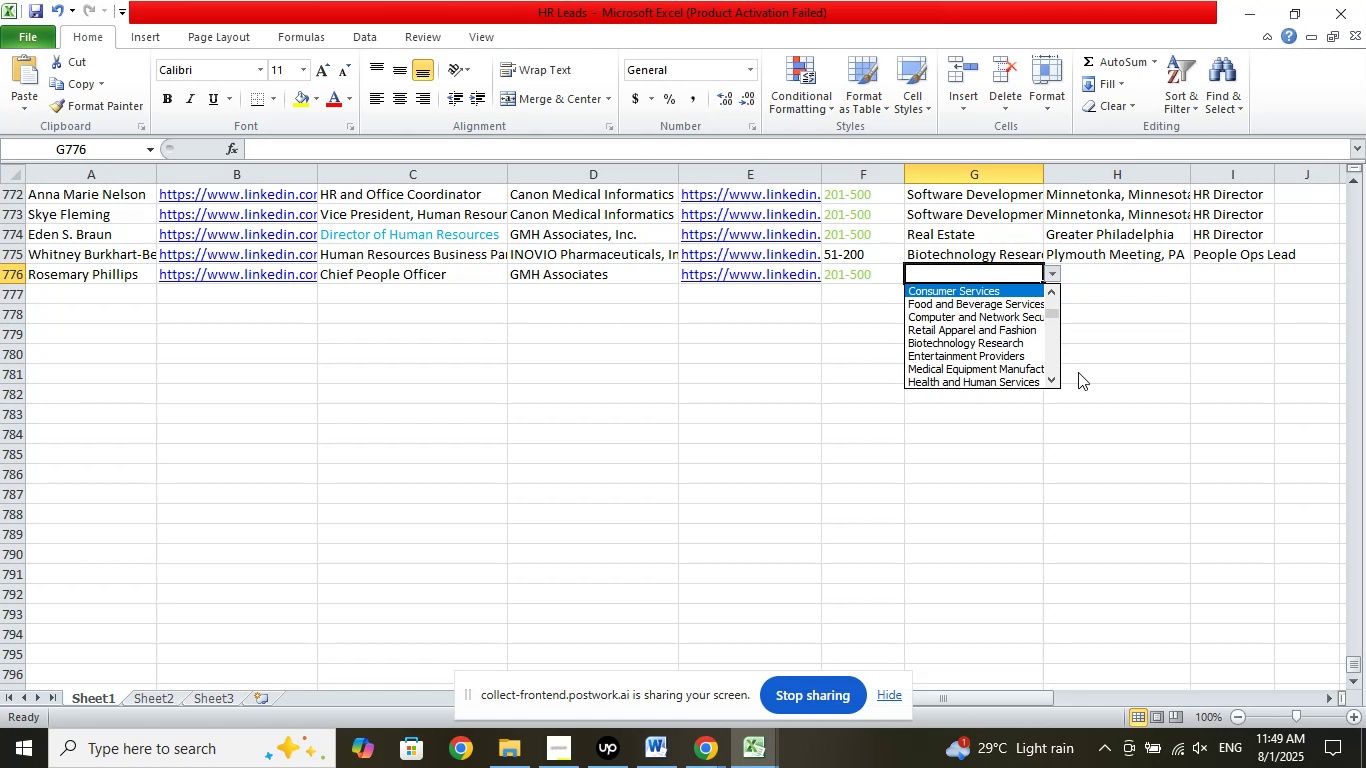 
key(ArrowUp)
 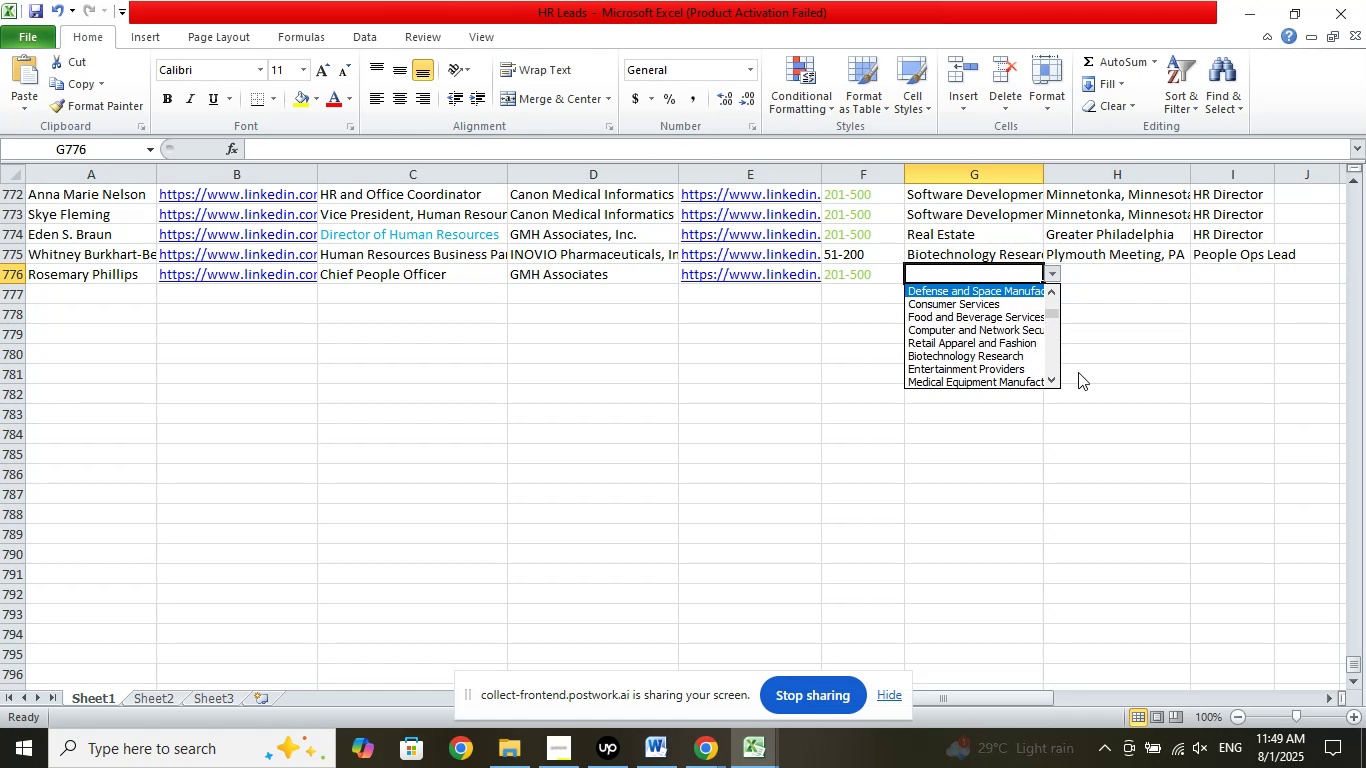 
key(ArrowUp)
 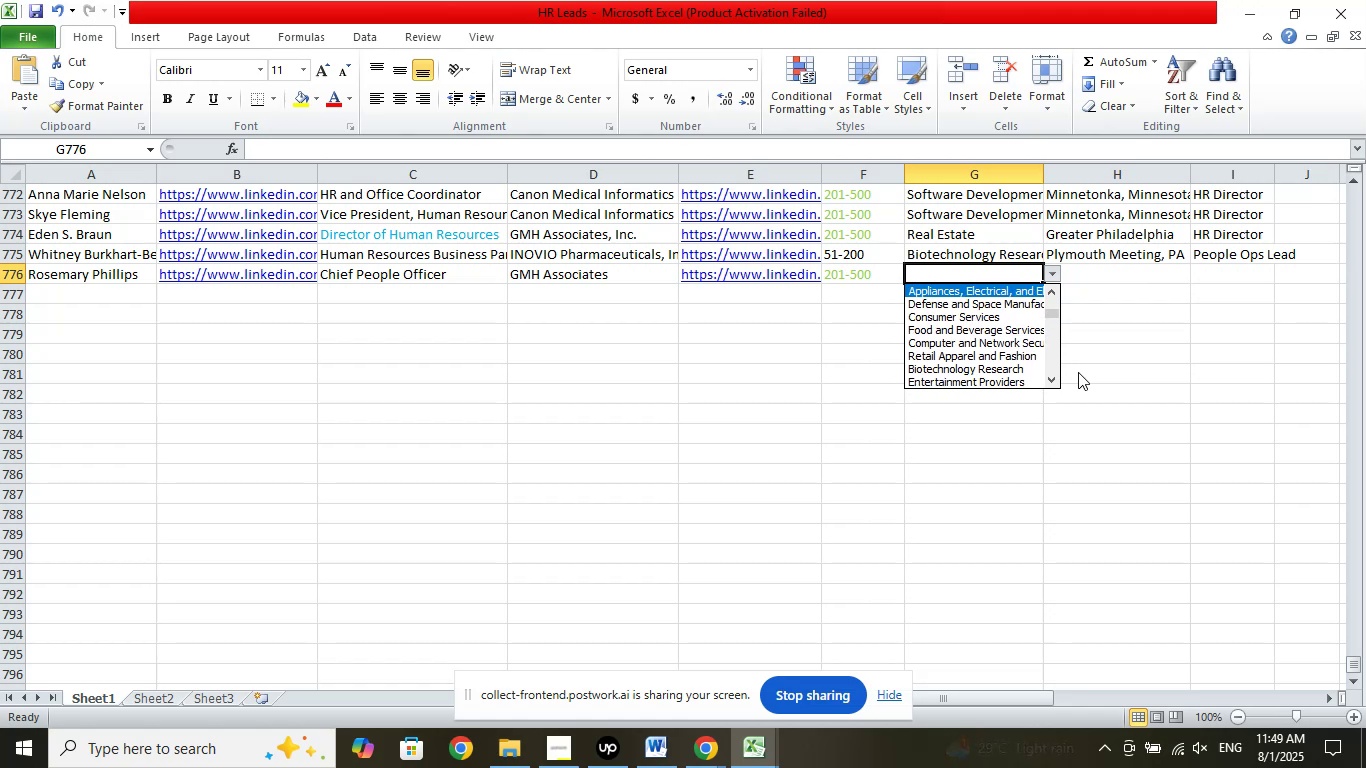 
key(ArrowUp)
 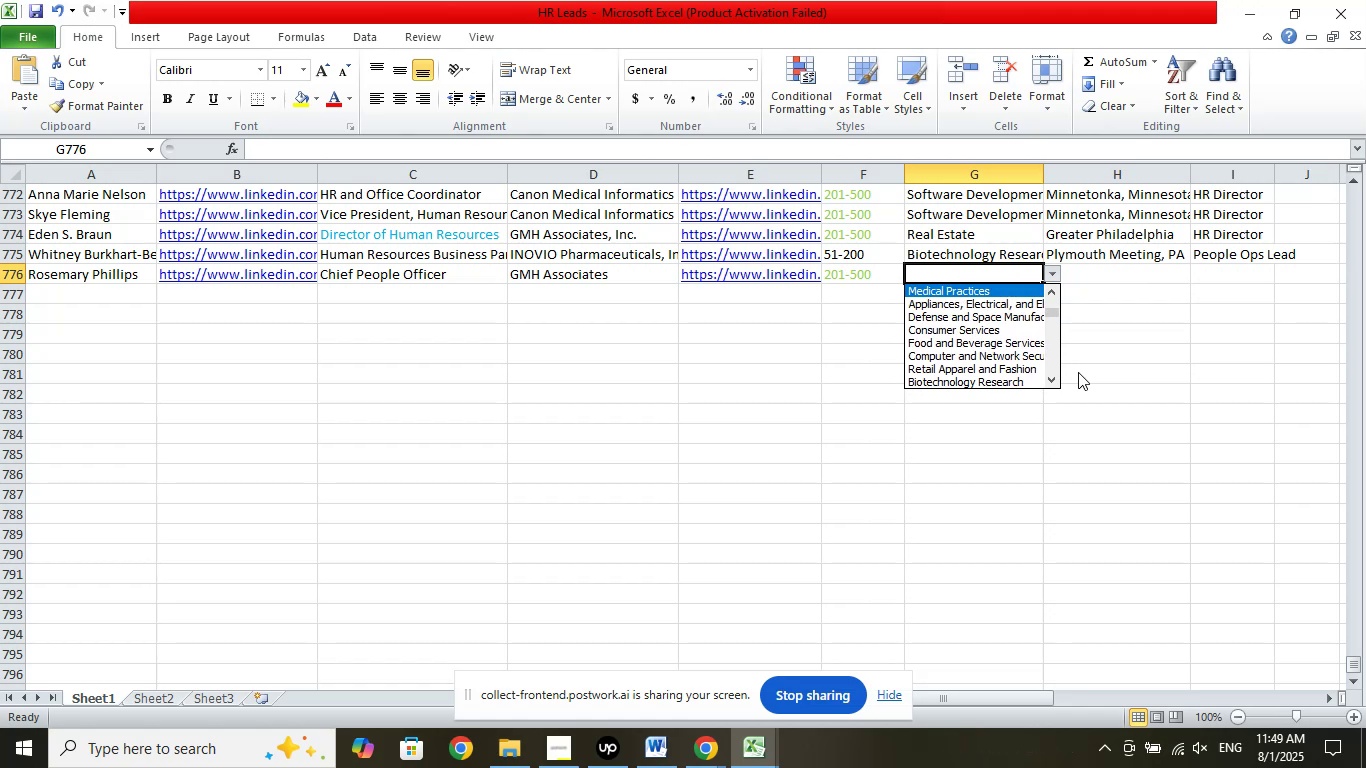 
key(ArrowUp)
 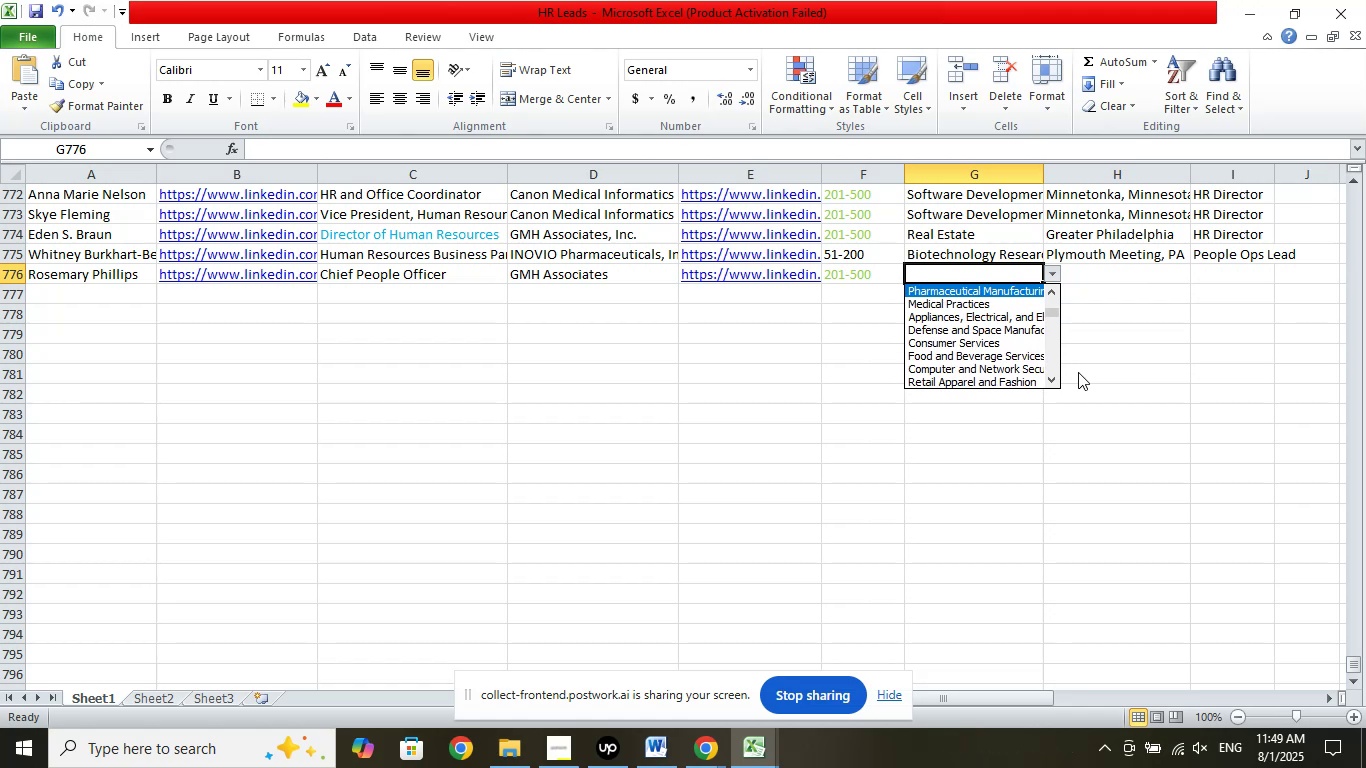 
key(ArrowUp)
 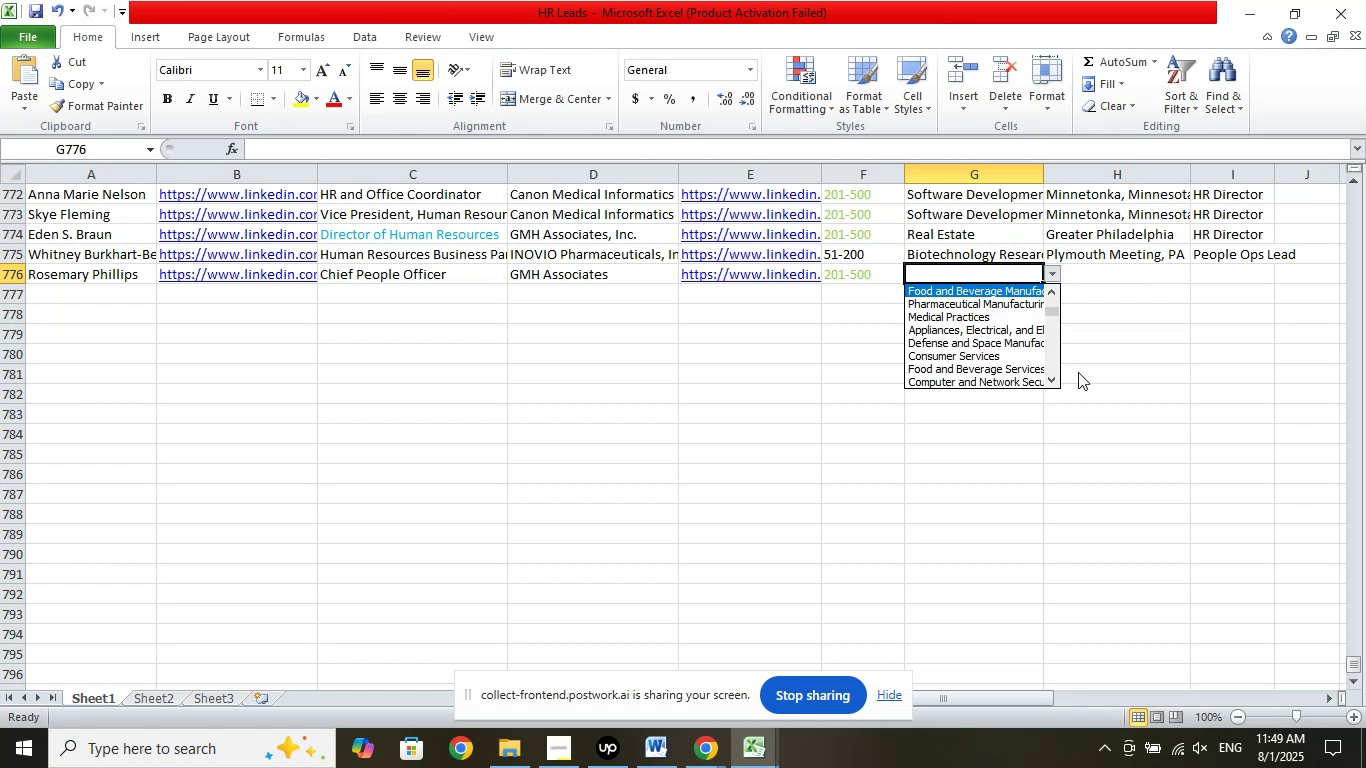 
key(ArrowUp)
 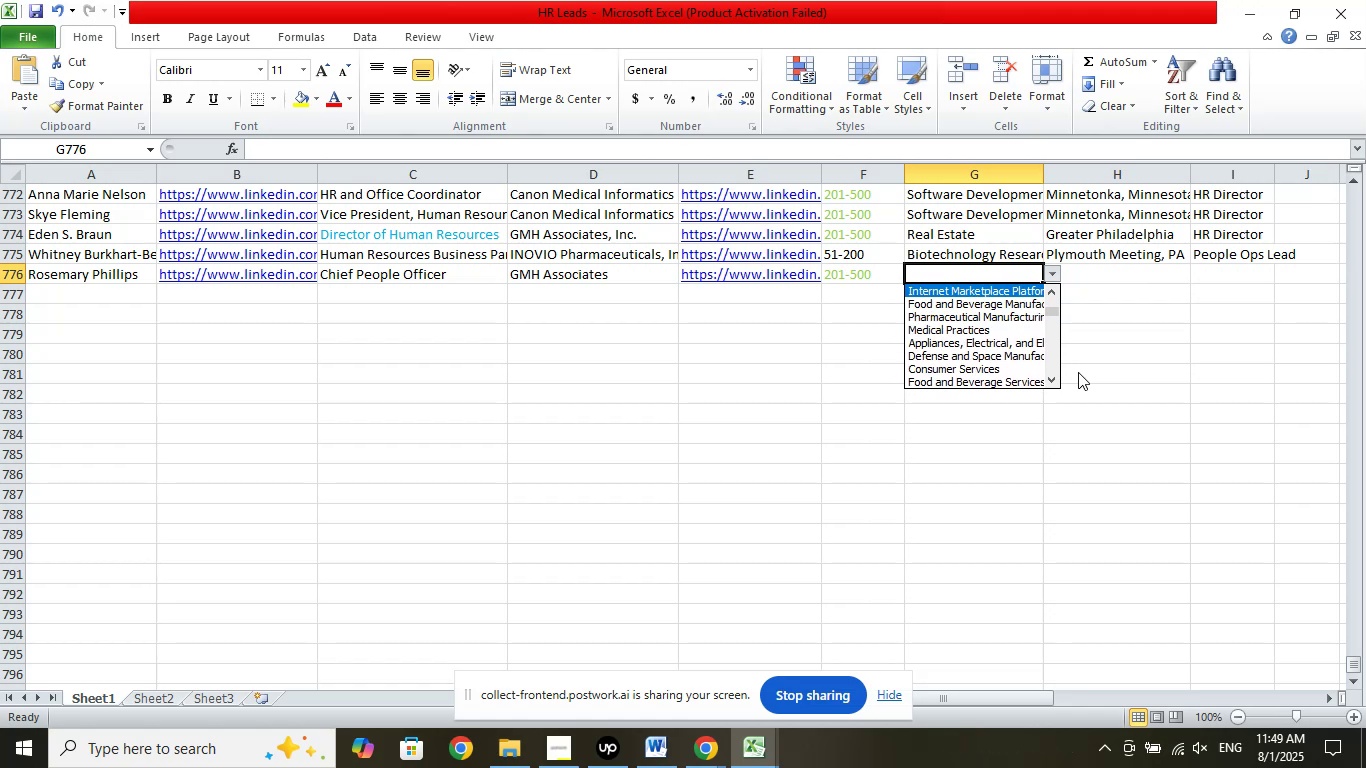 
key(ArrowUp)
 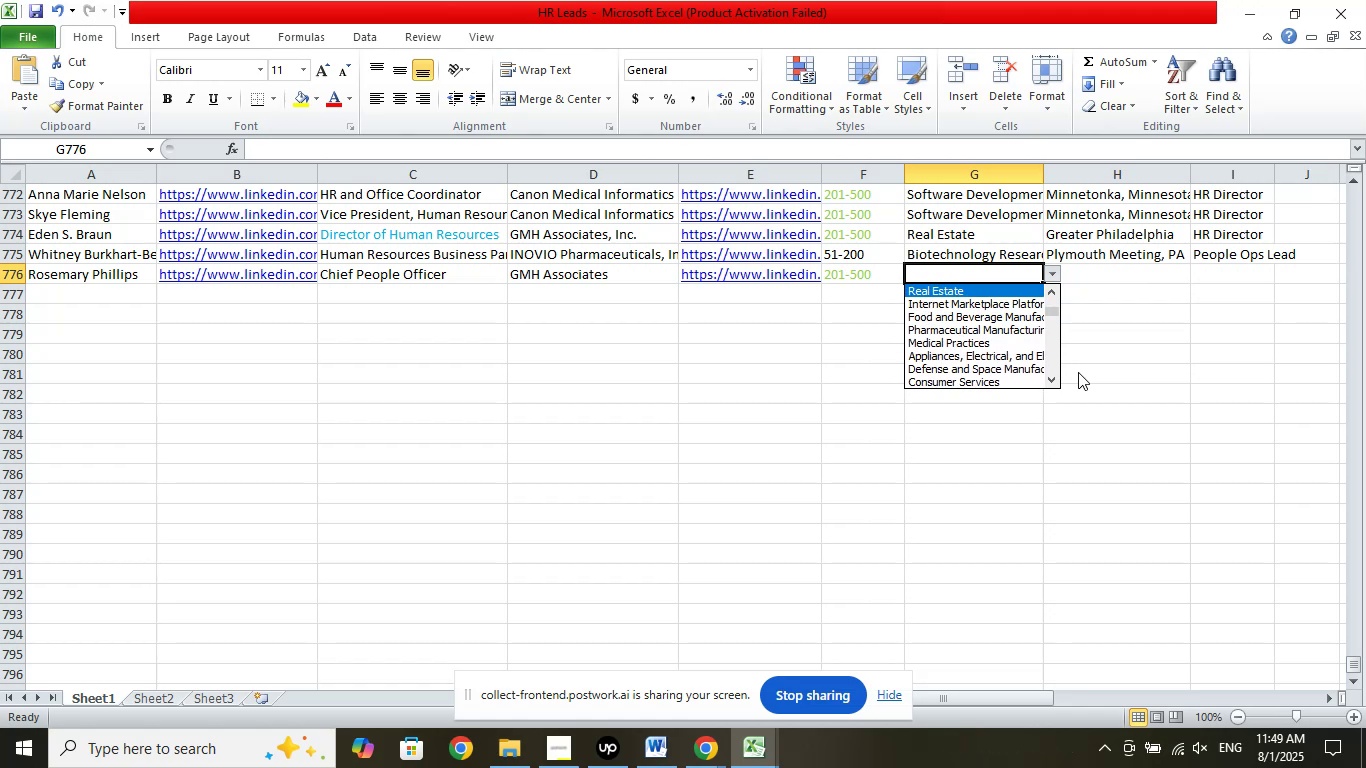 
key(ArrowUp)
 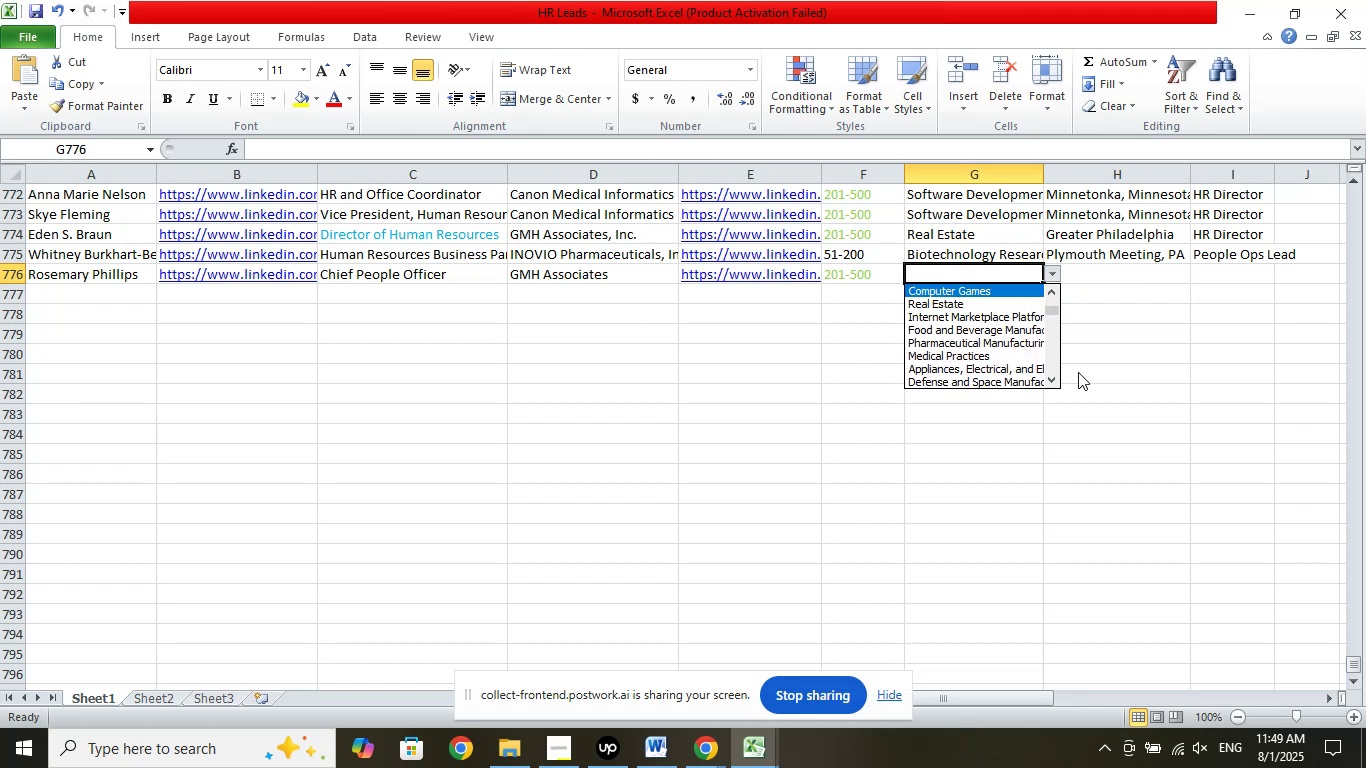 
key(ArrowDown)
 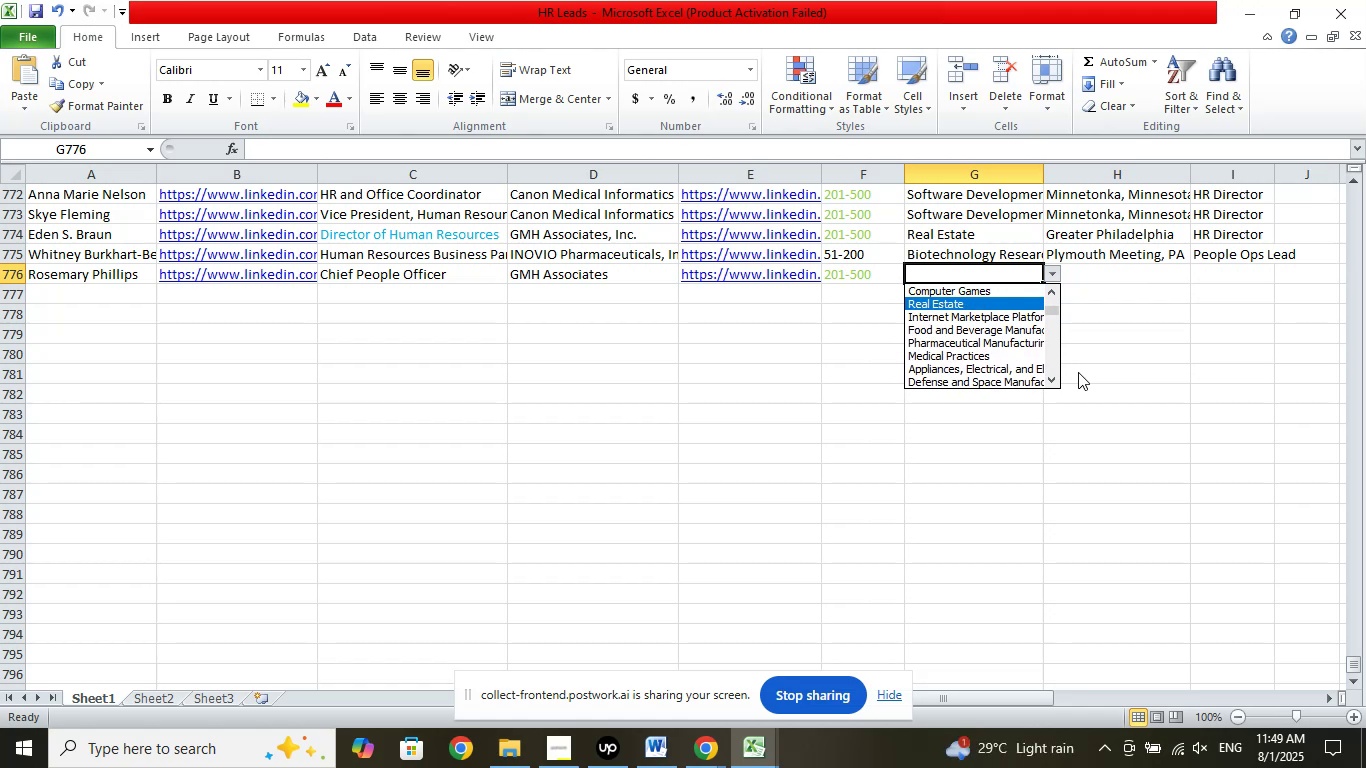 
key(Enter)
 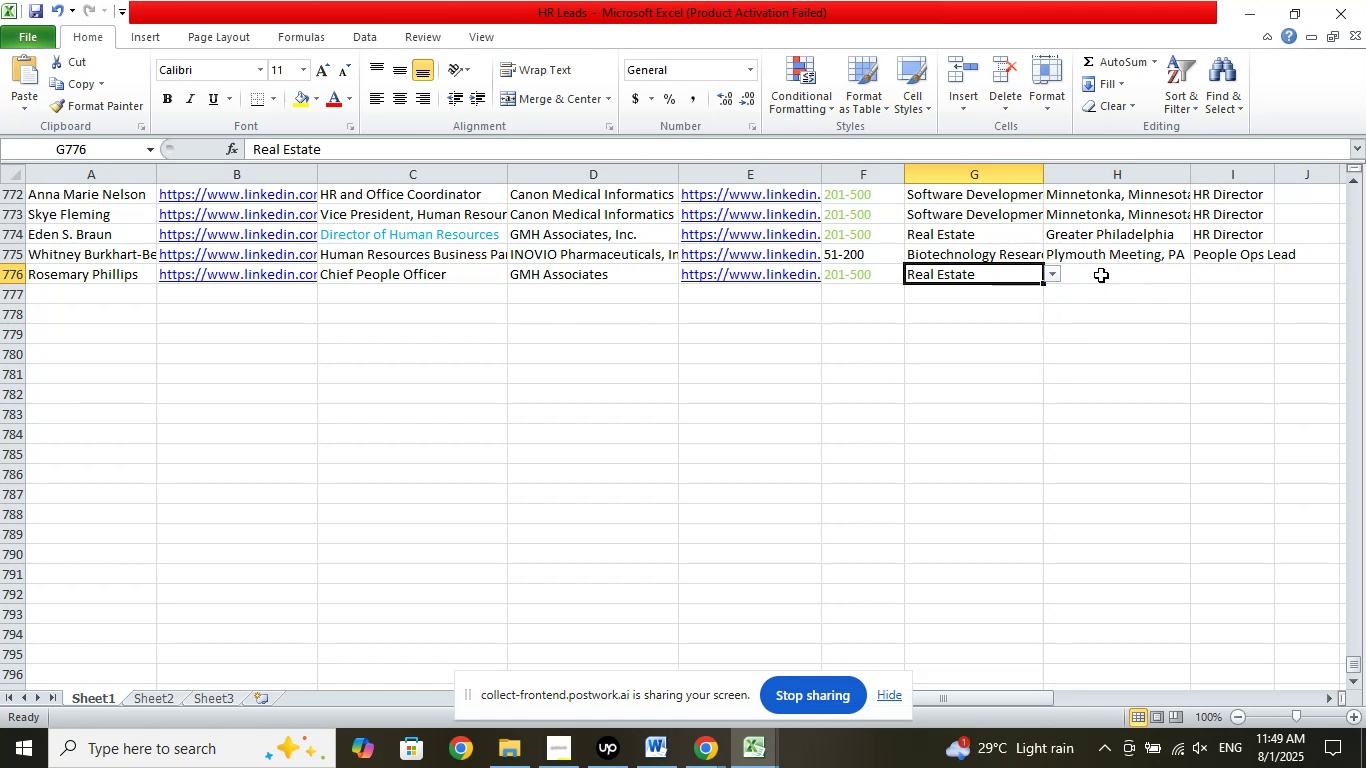 
left_click([1102, 273])
 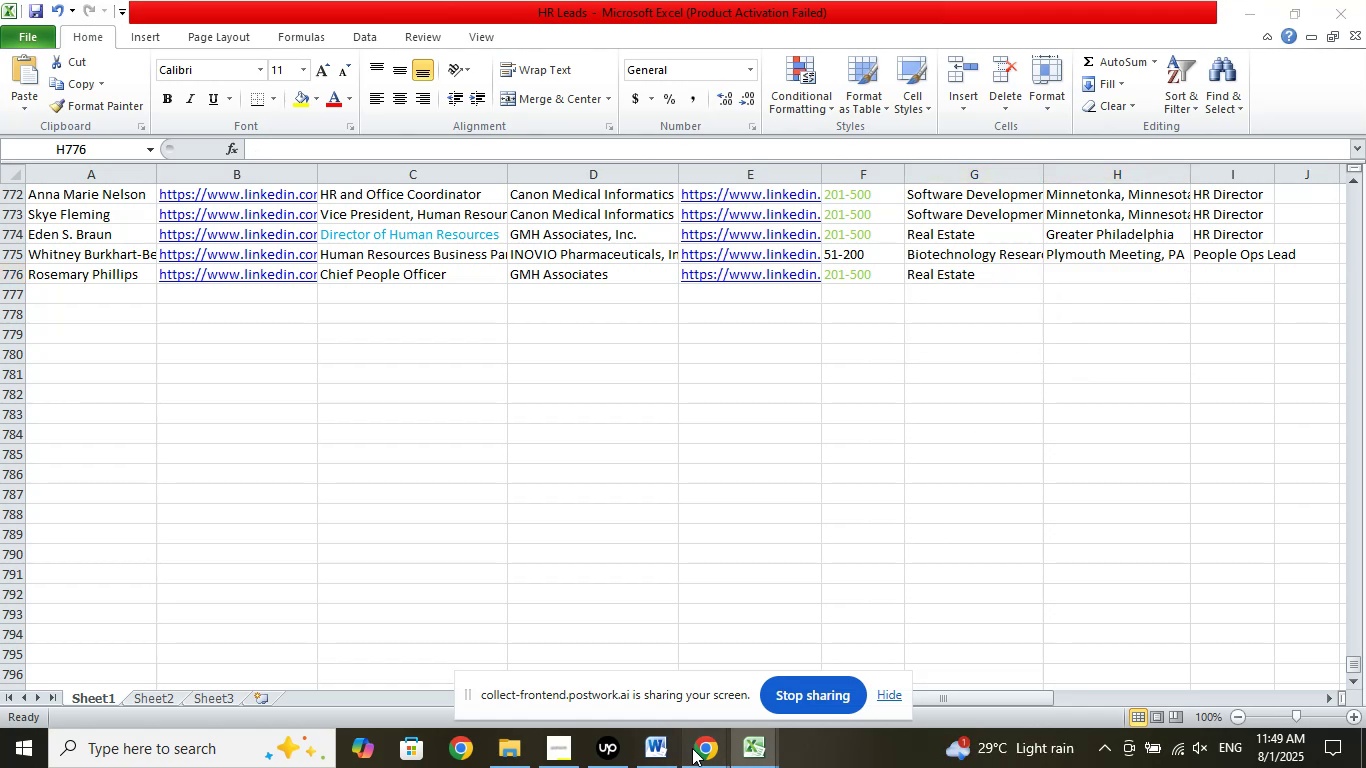 
left_click([636, 682])
 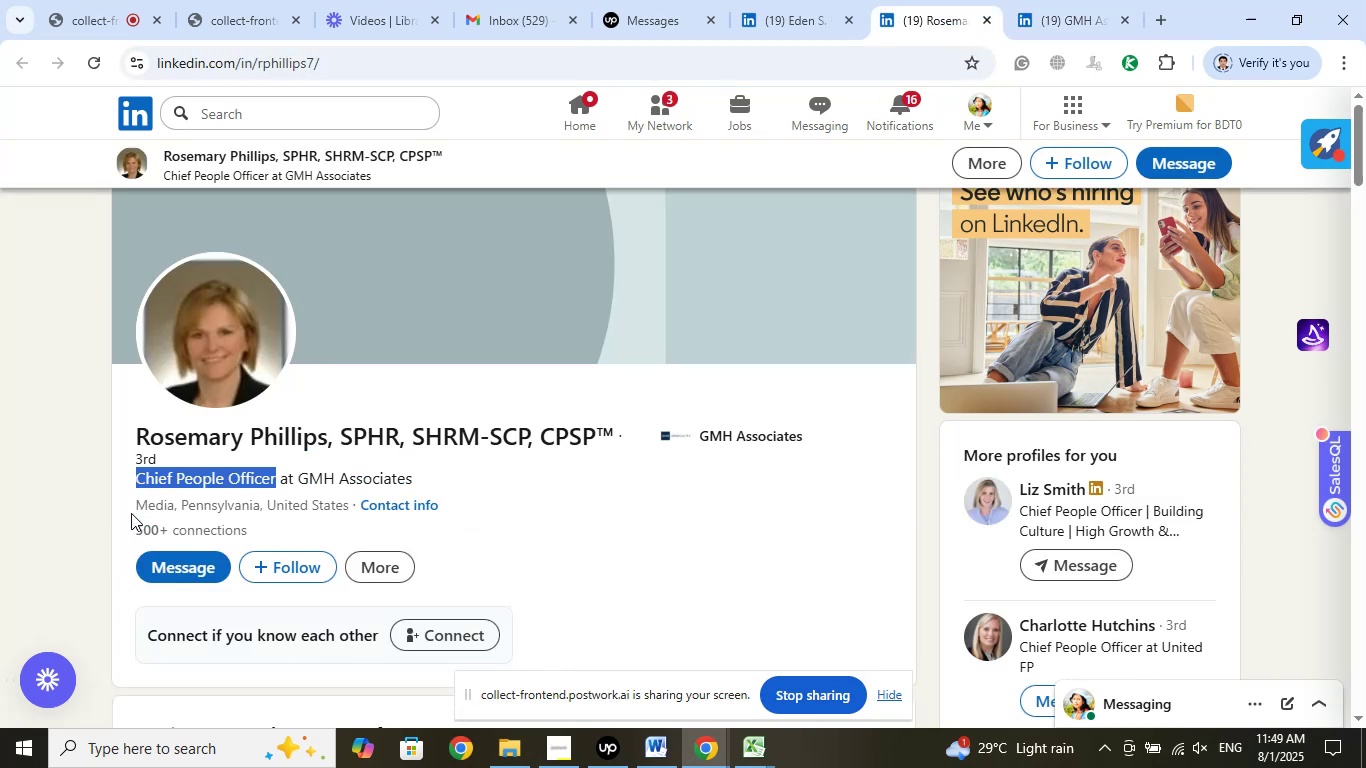 
wait(7.82)
 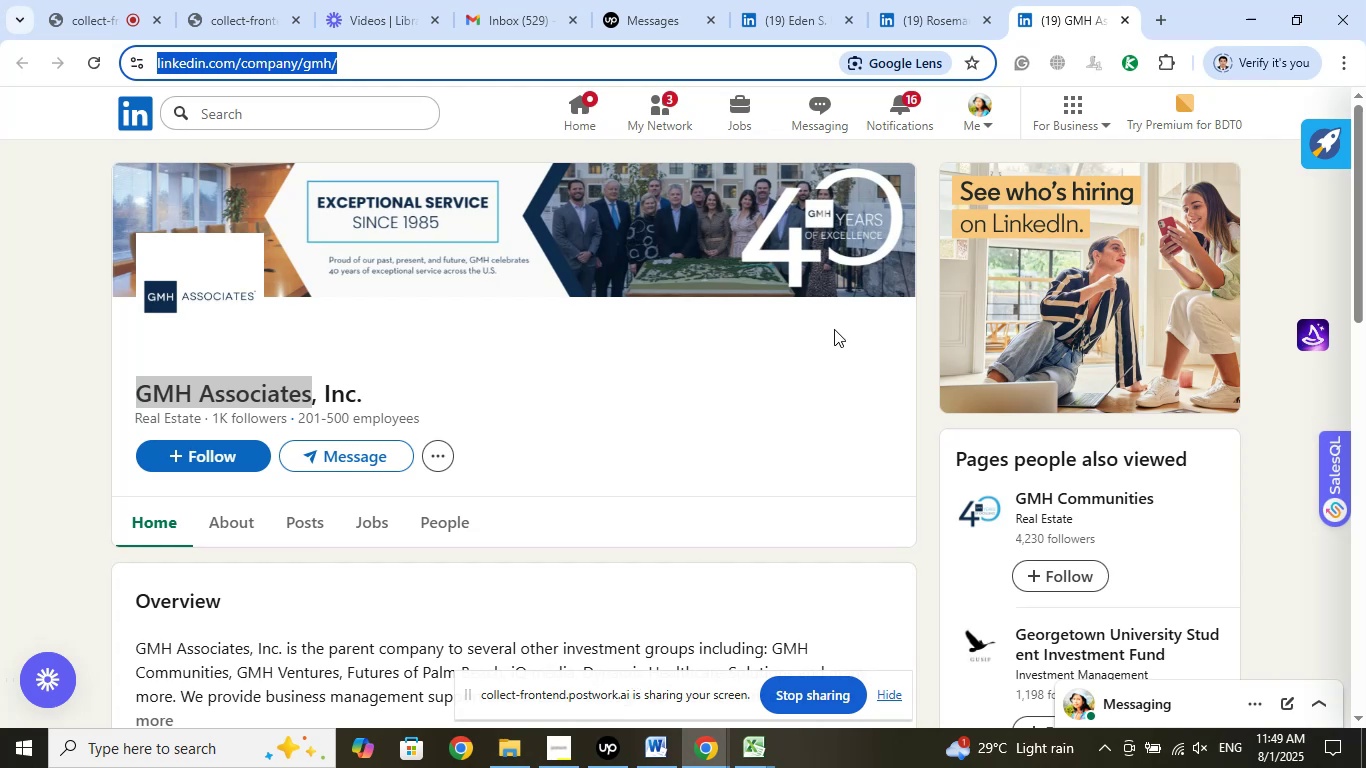 
left_click_drag(start_coordinate=[131, 508], to_coordinate=[257, 504])
 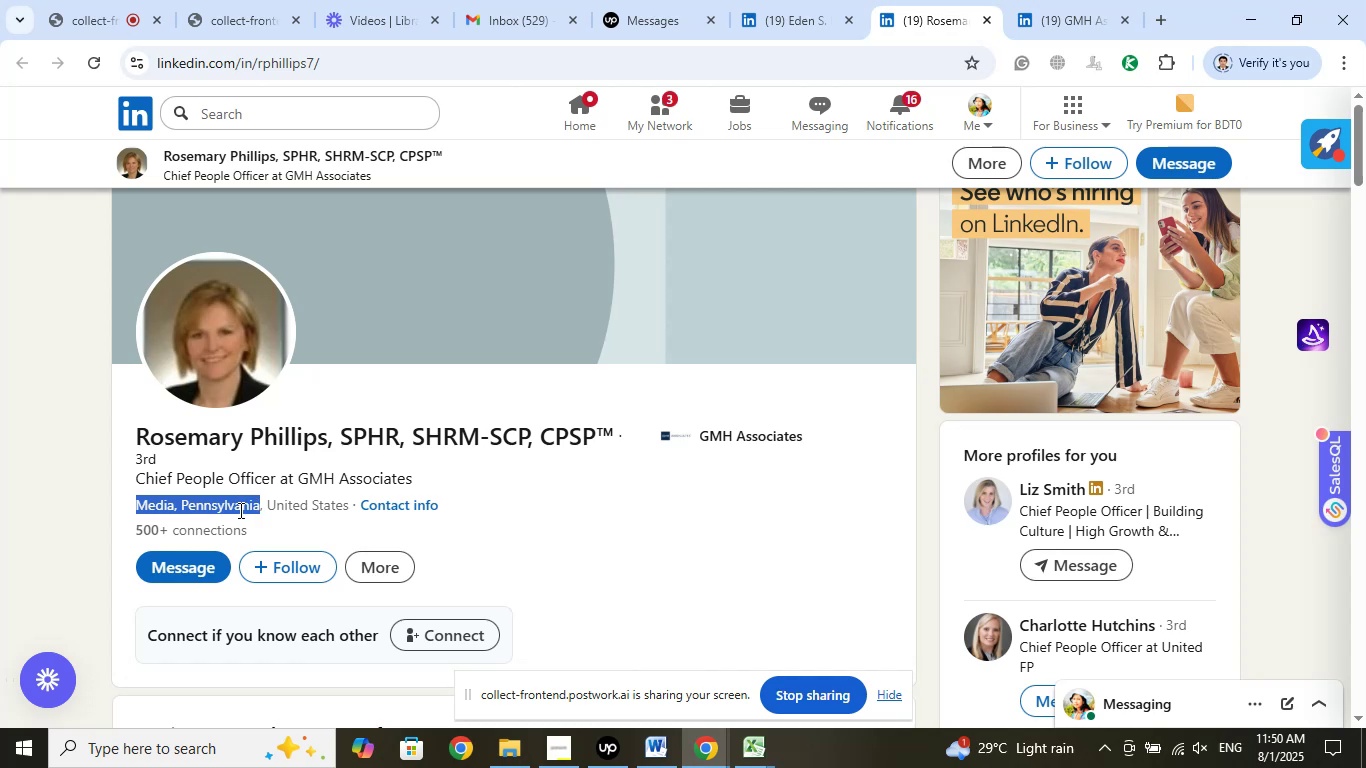 
right_click([239, 510])
 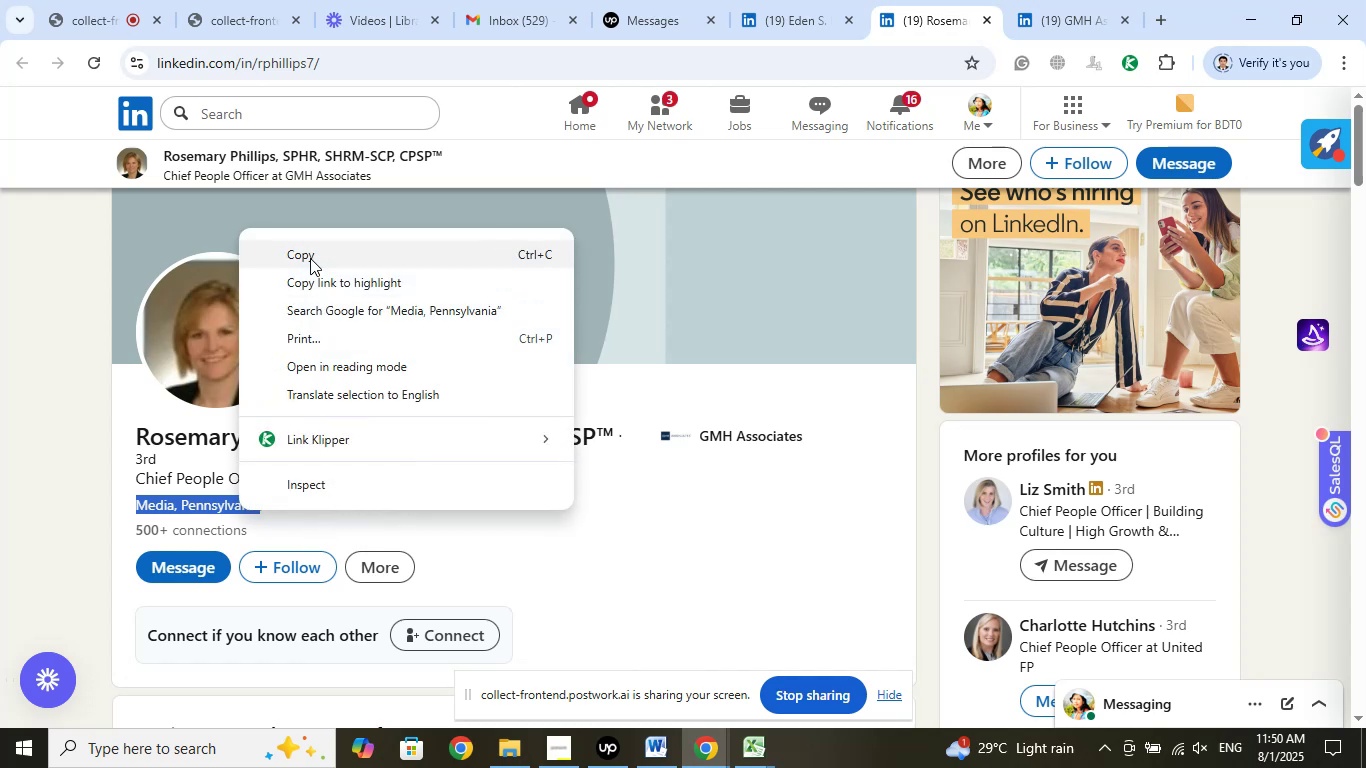 
left_click([310, 258])
 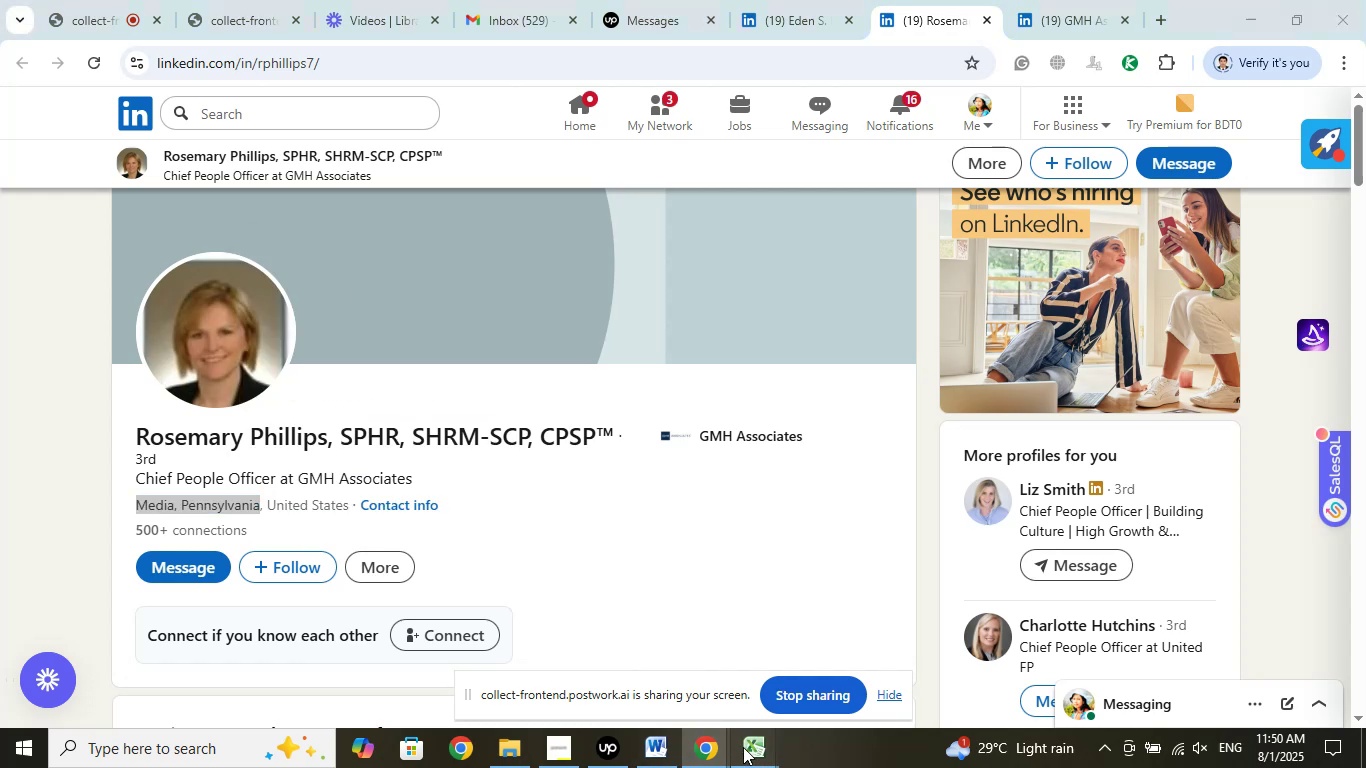 
double_click([671, 646])
 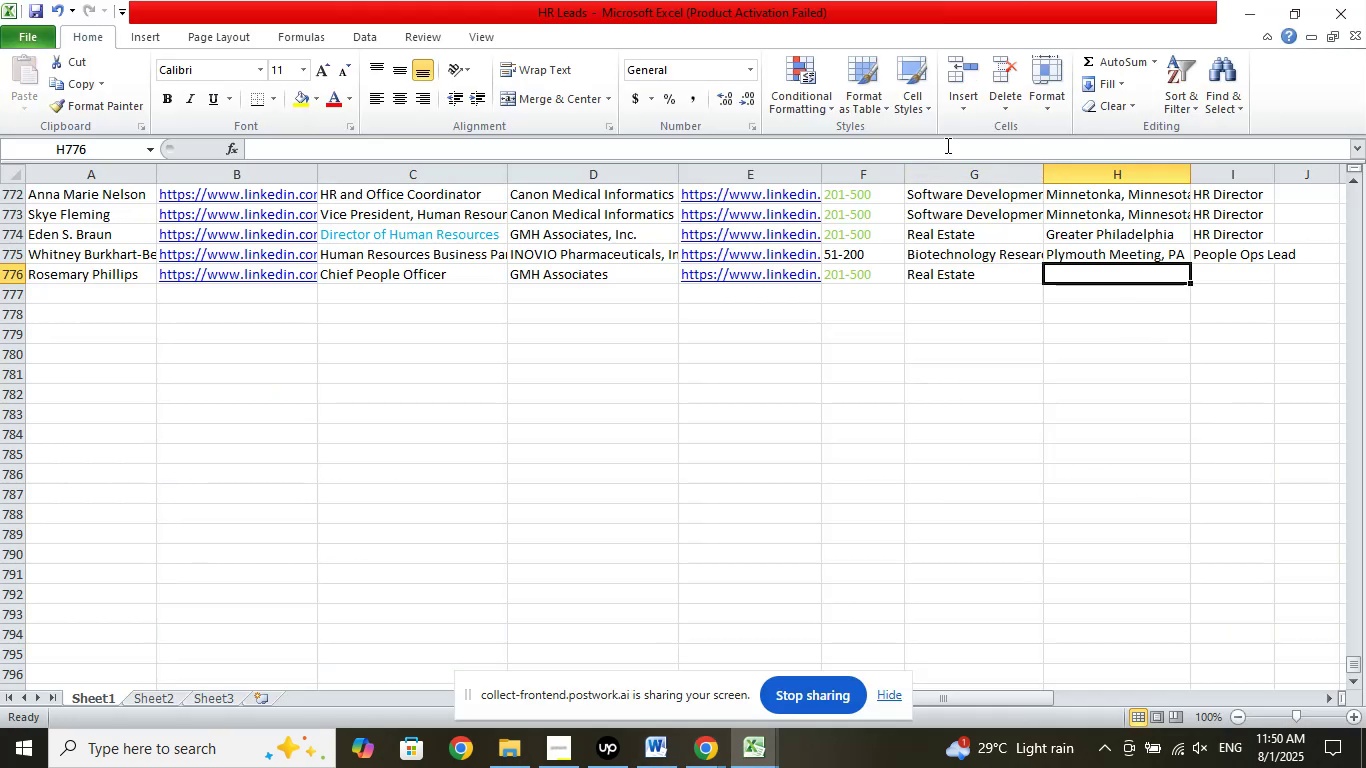 
left_click([946, 145])
 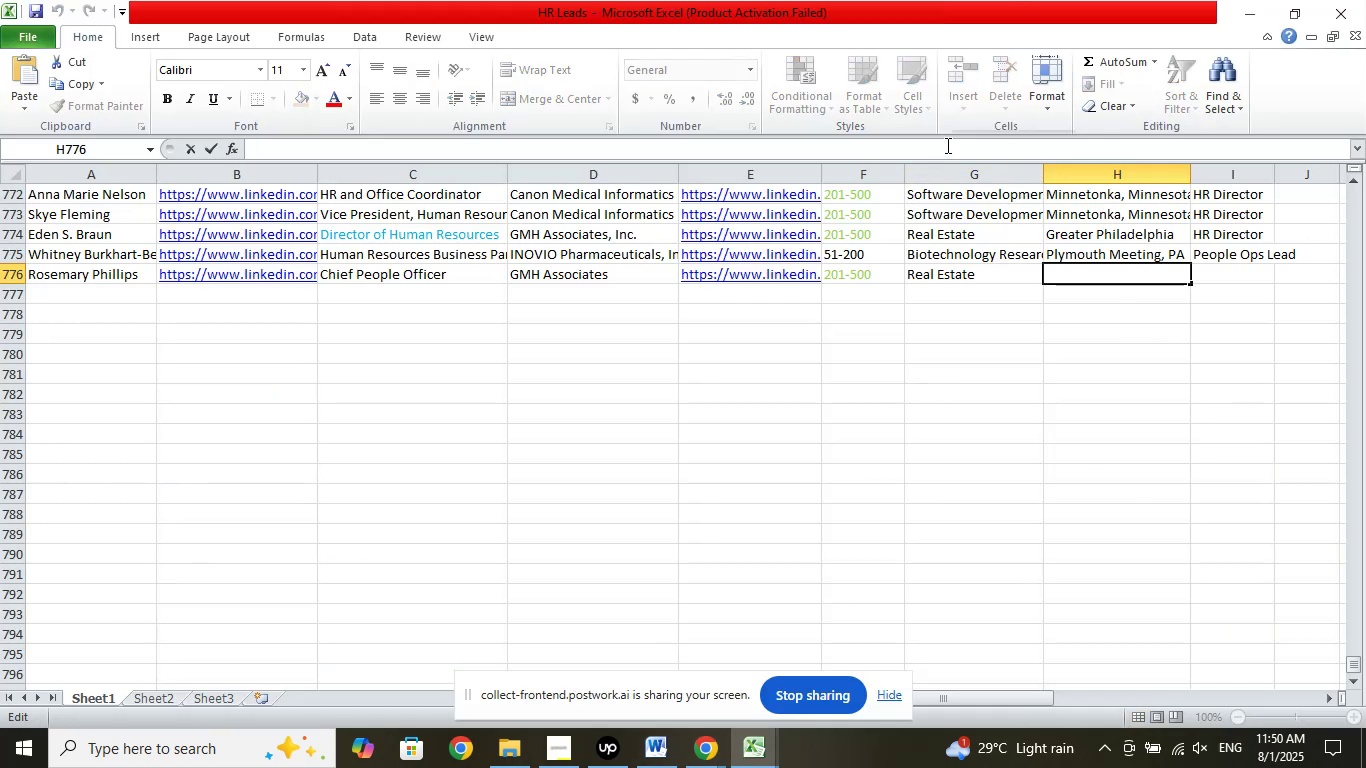 
right_click([946, 145])
 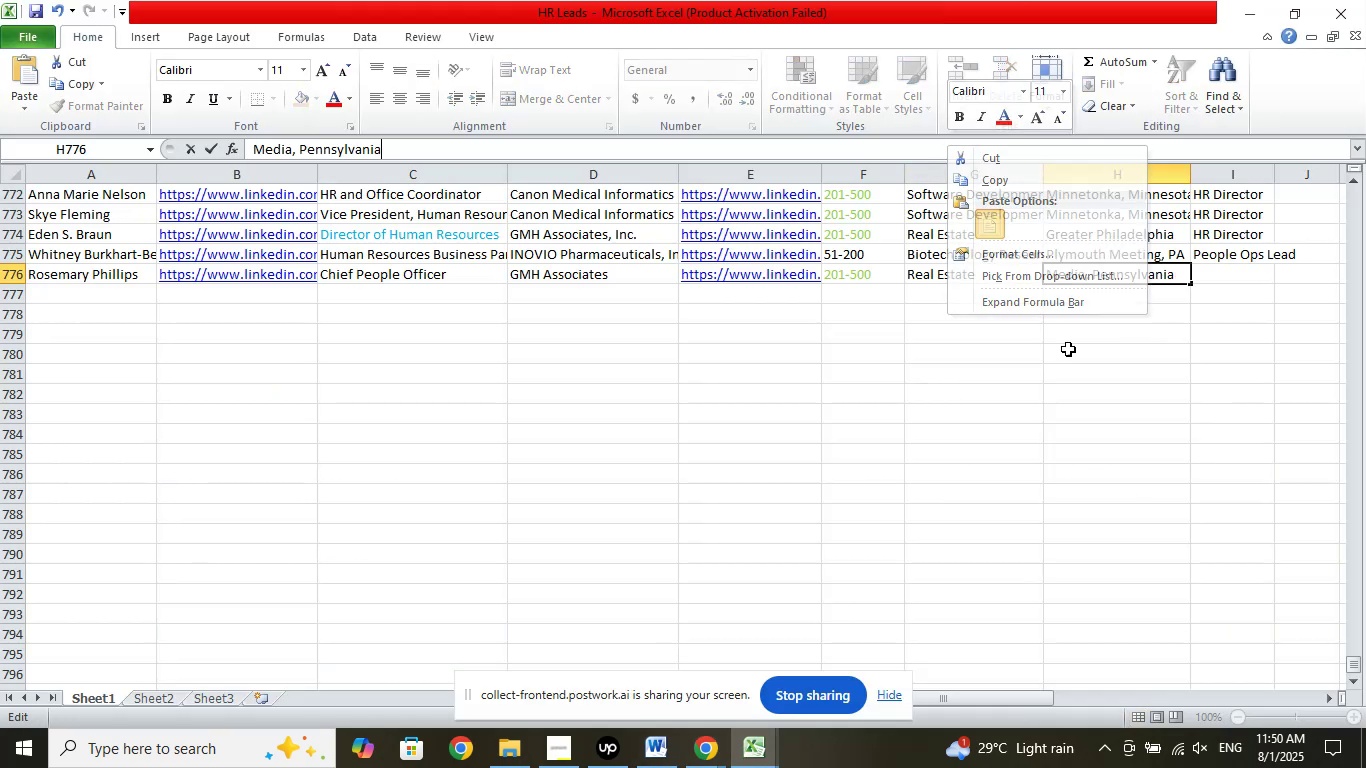 
double_click([1114, 438])
 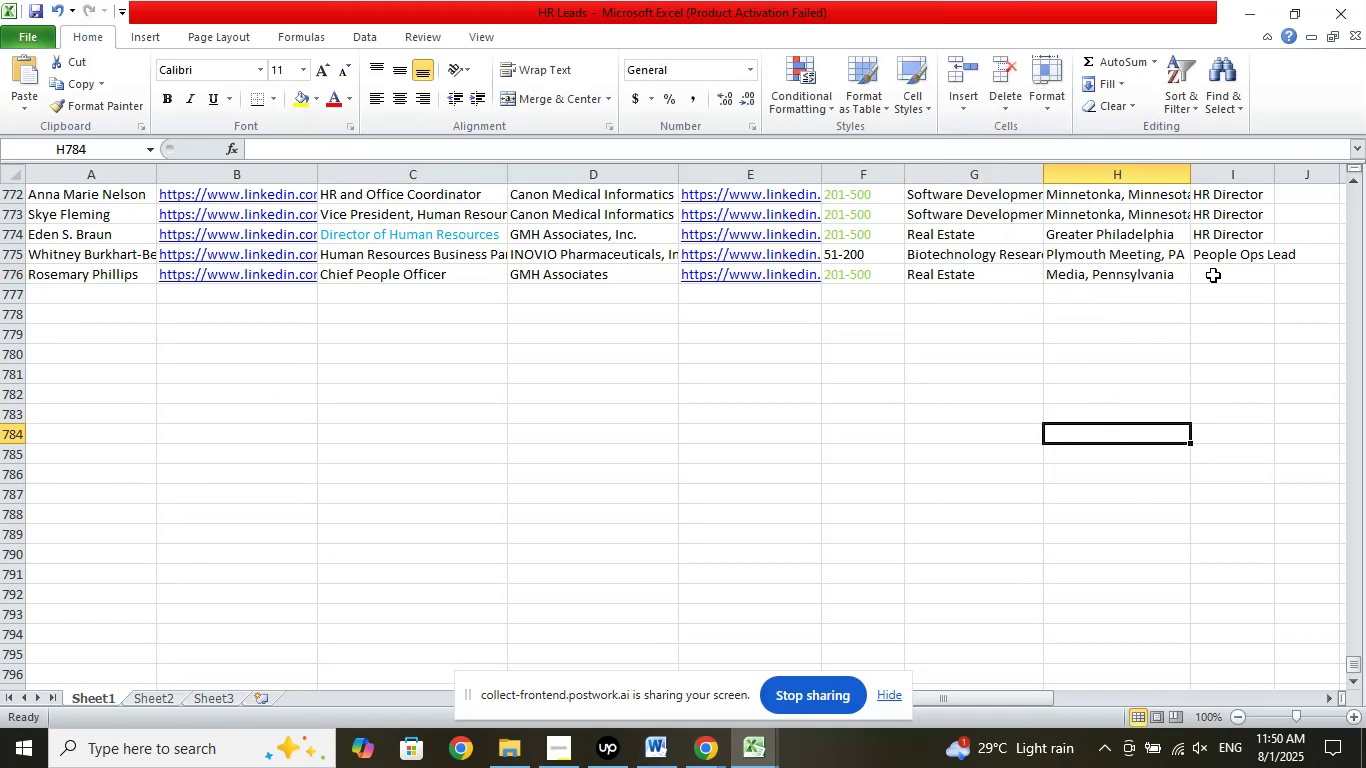 
left_click([1217, 274])
 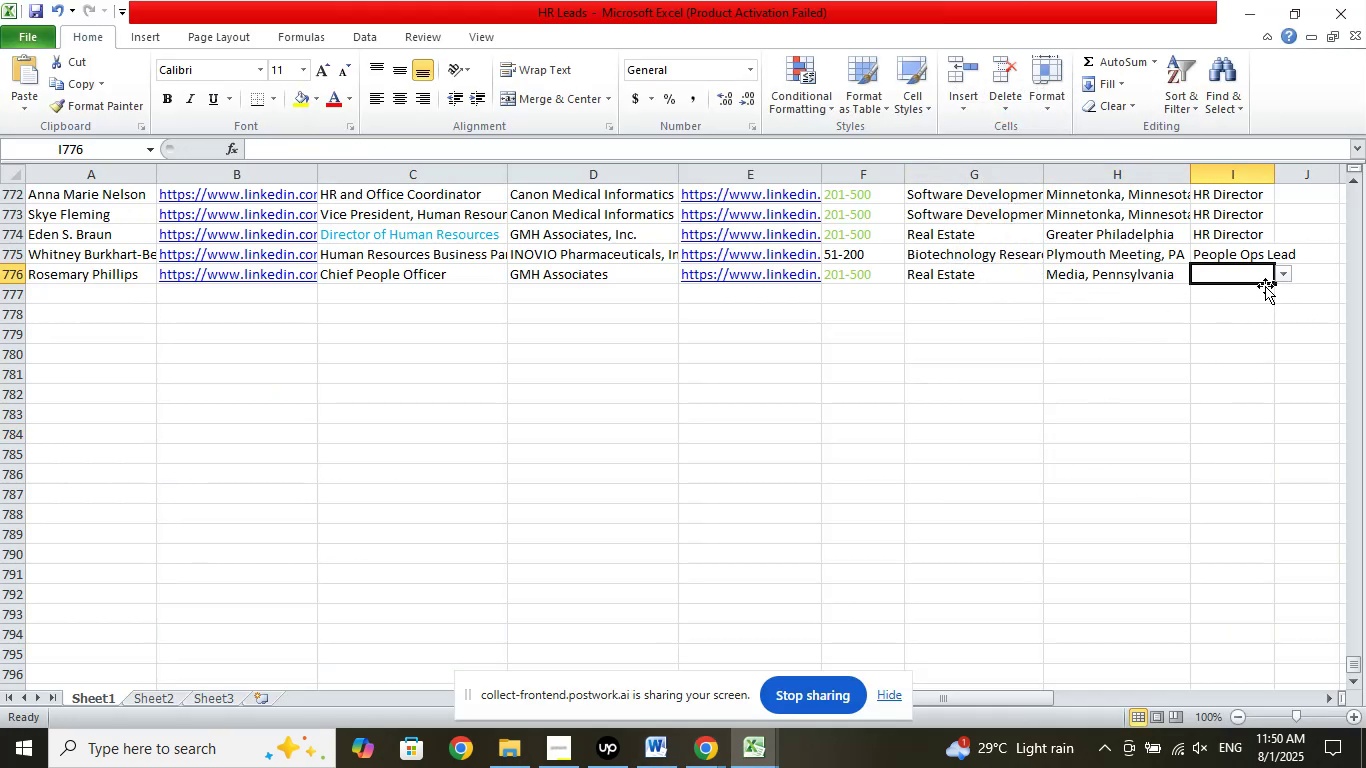 
left_click([1283, 276])
 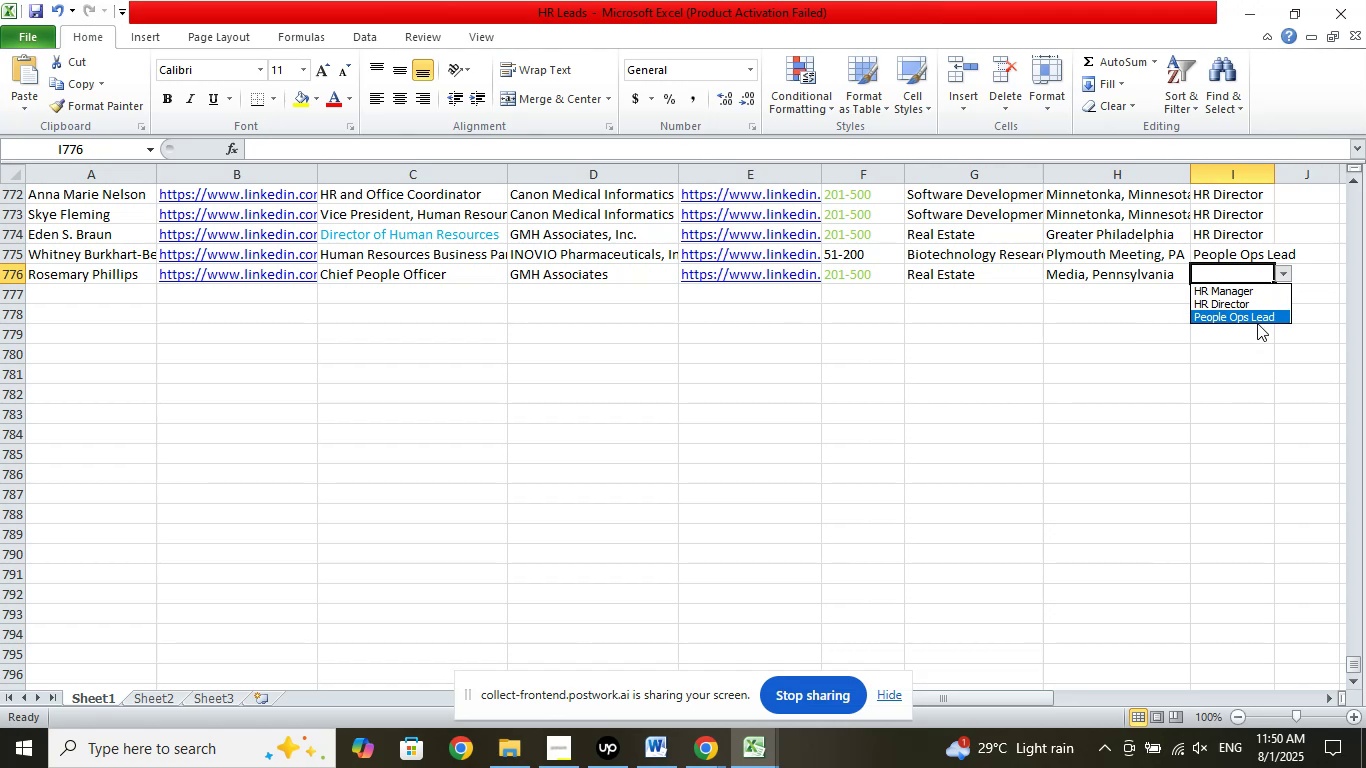 
left_click([1257, 320])
 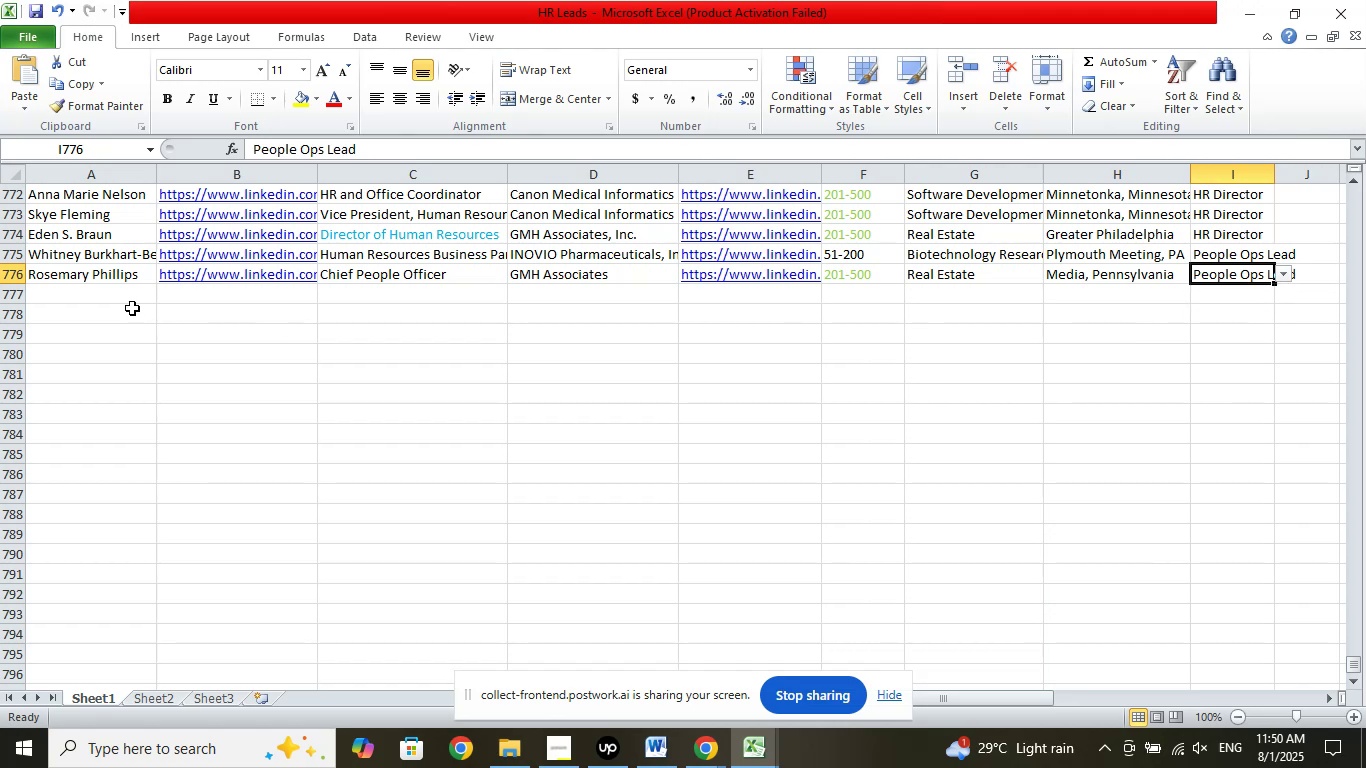 
left_click([128, 305])
 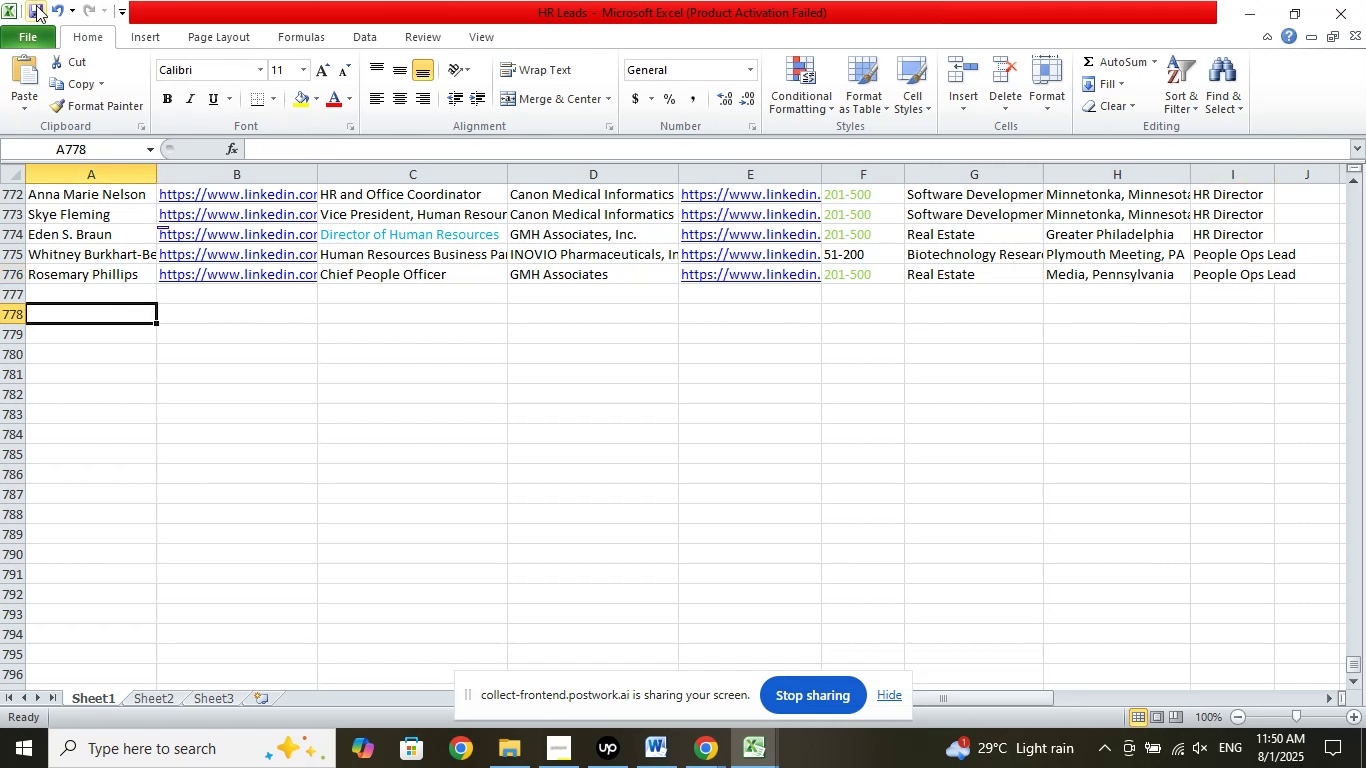 
left_click([36, 5])
 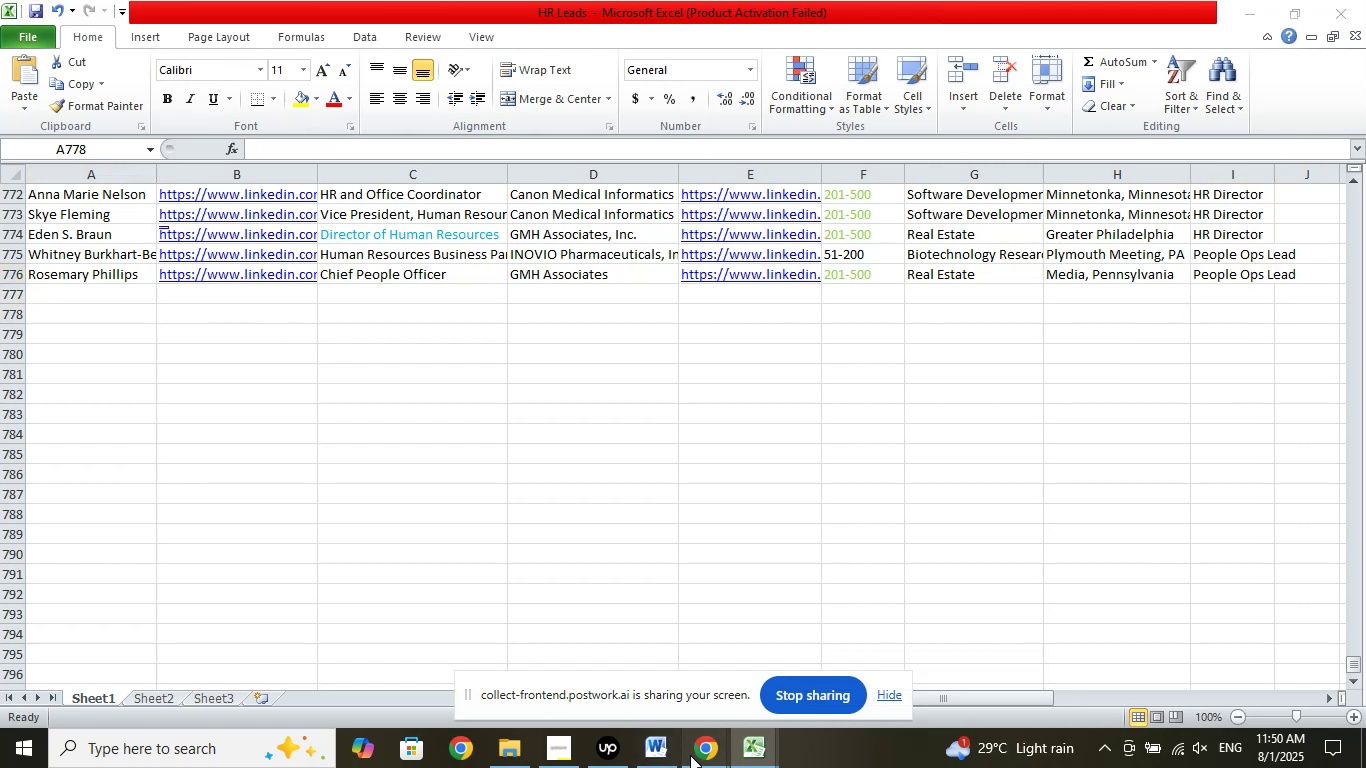 
double_click([627, 677])
 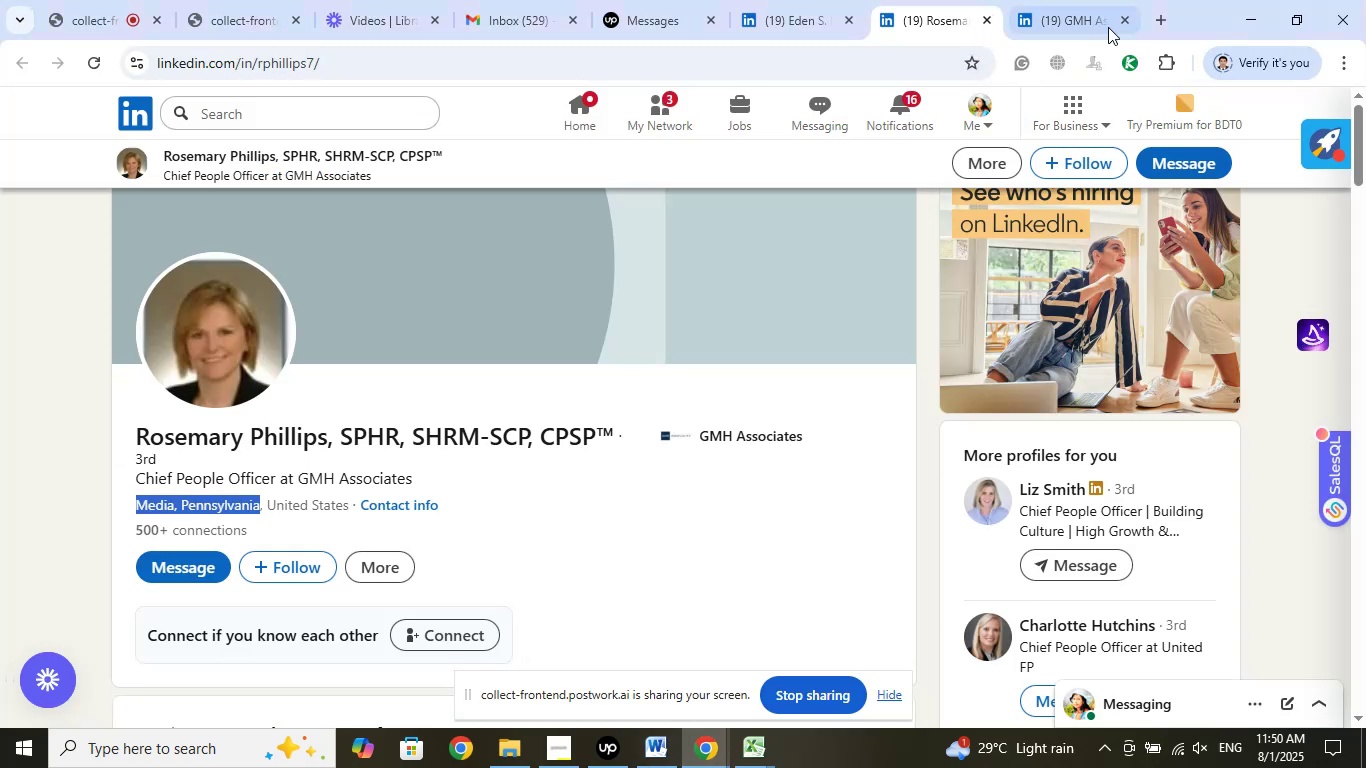 
left_click([1069, 11])
 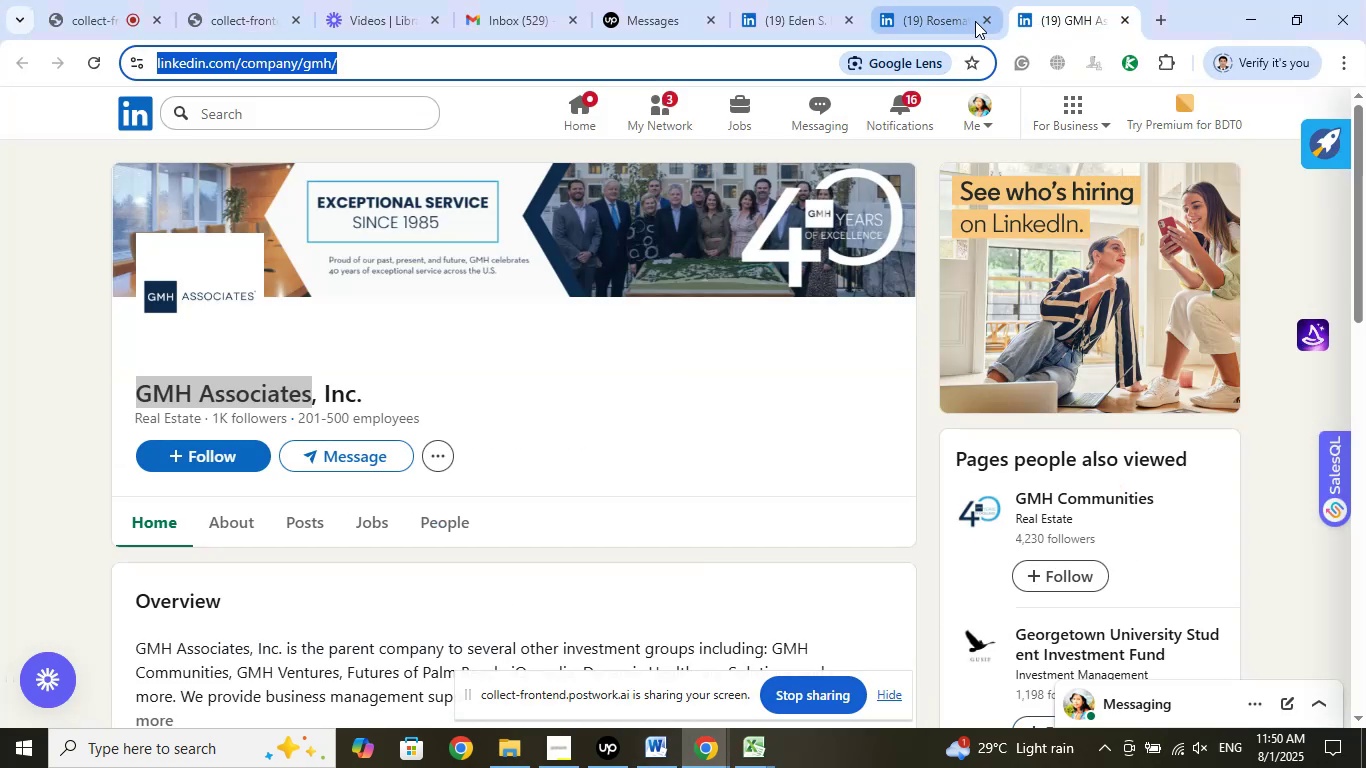 
left_click([989, 14])
 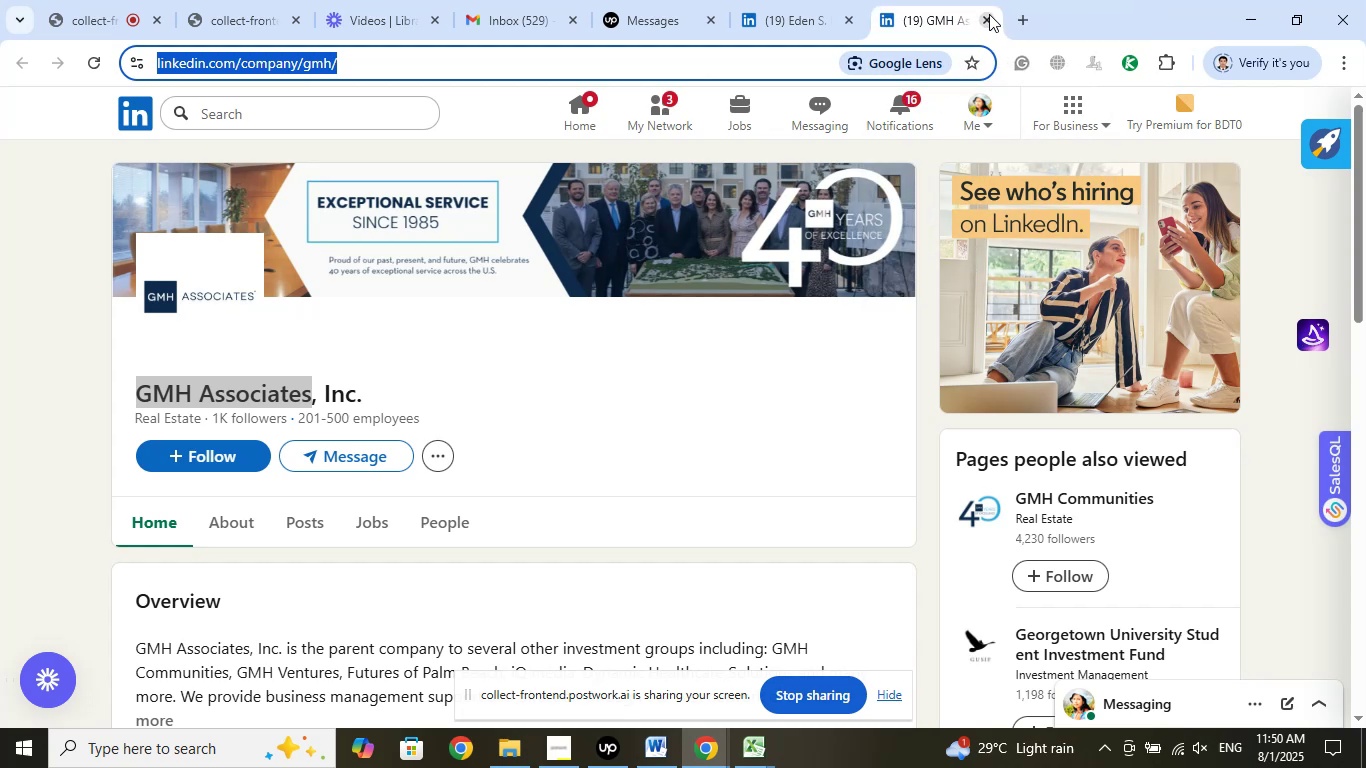 
left_click([989, 14])
 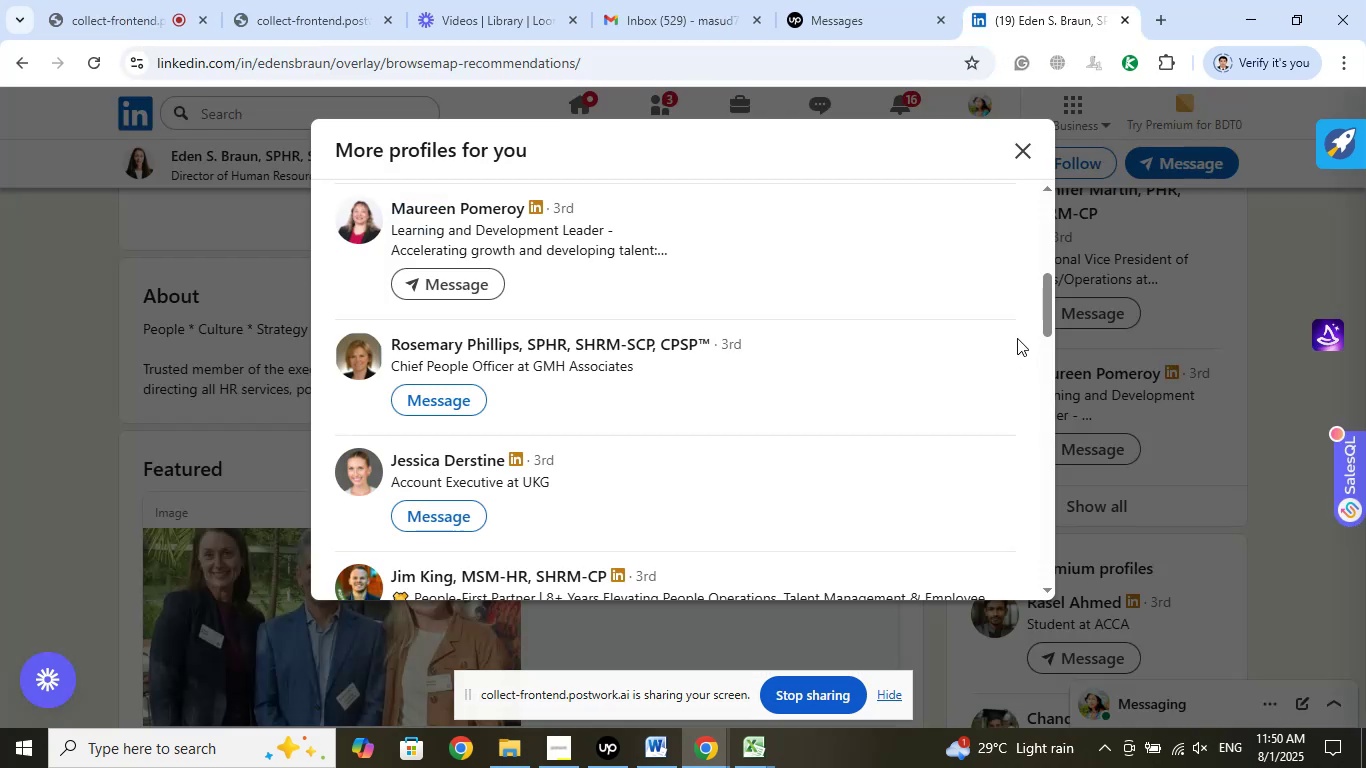 
scroll: coordinate [864, 401], scroll_direction: down, amount: 2.0
 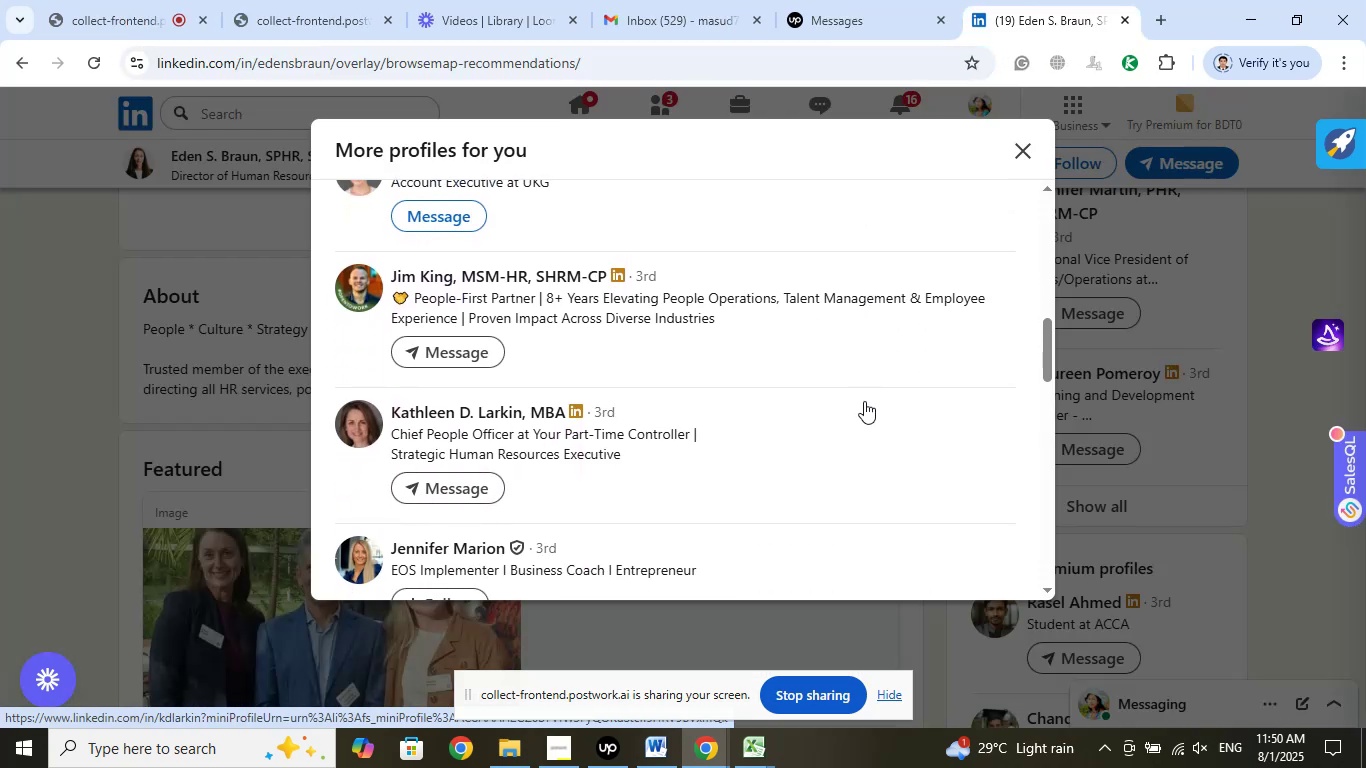 
right_click([490, 281])
 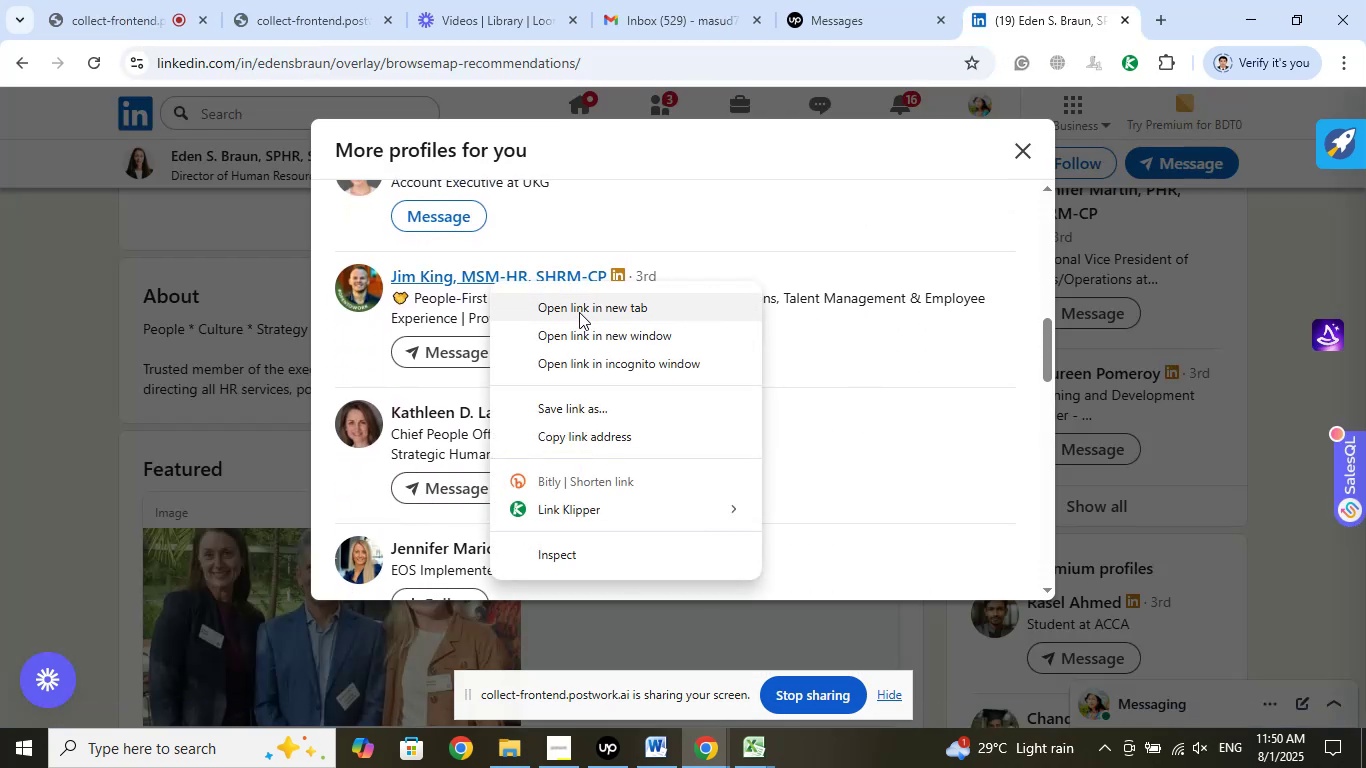 
left_click([579, 312])
 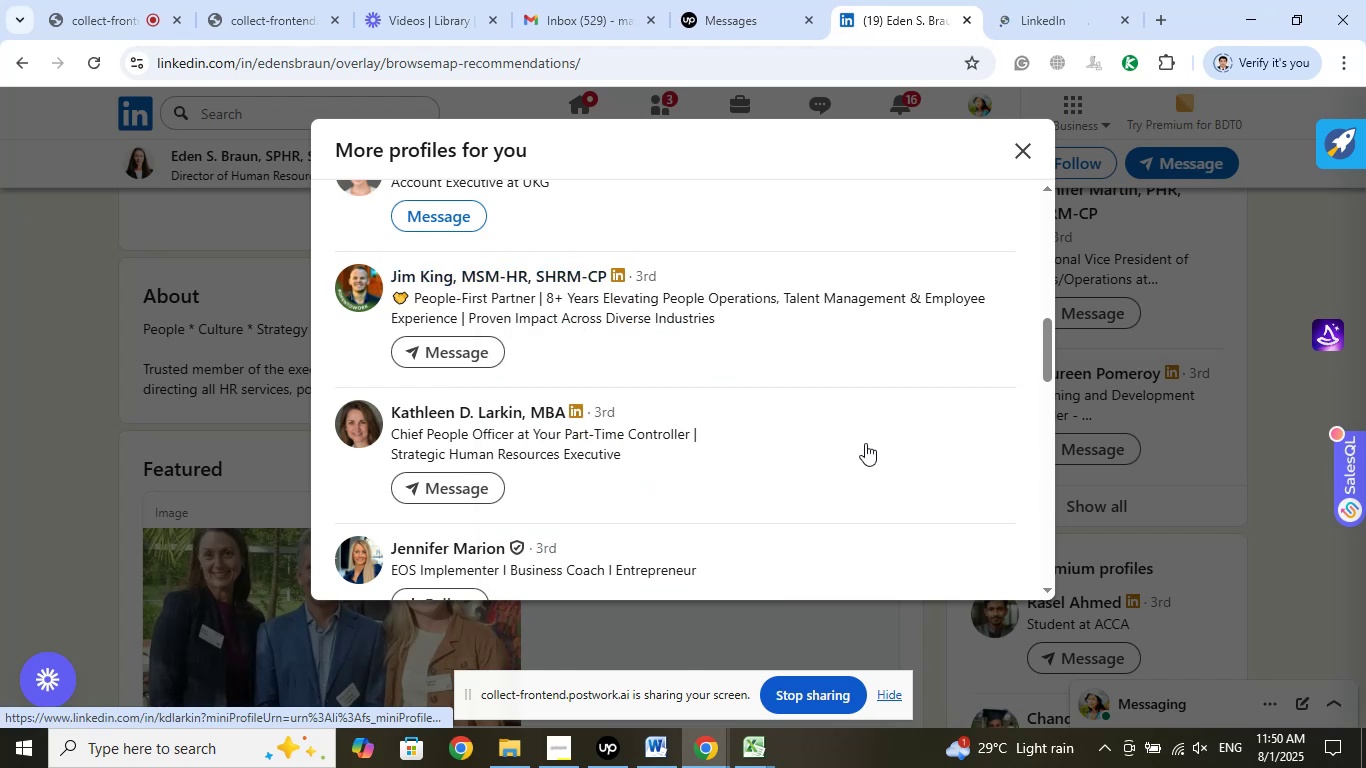 
scroll: coordinate [802, 416], scroll_direction: down, amount: 2.0
 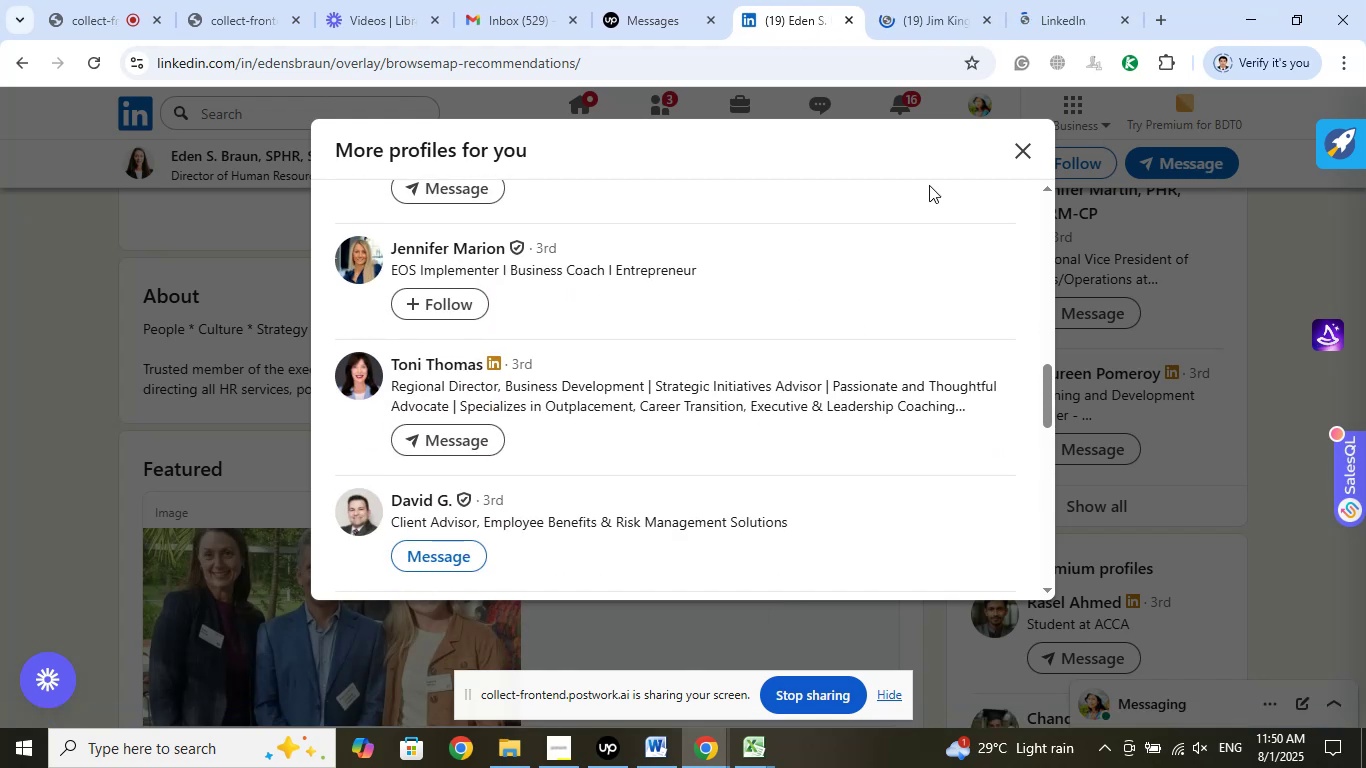 
left_click_drag(start_coordinate=[946, 12], to_coordinate=[1079, 12])
 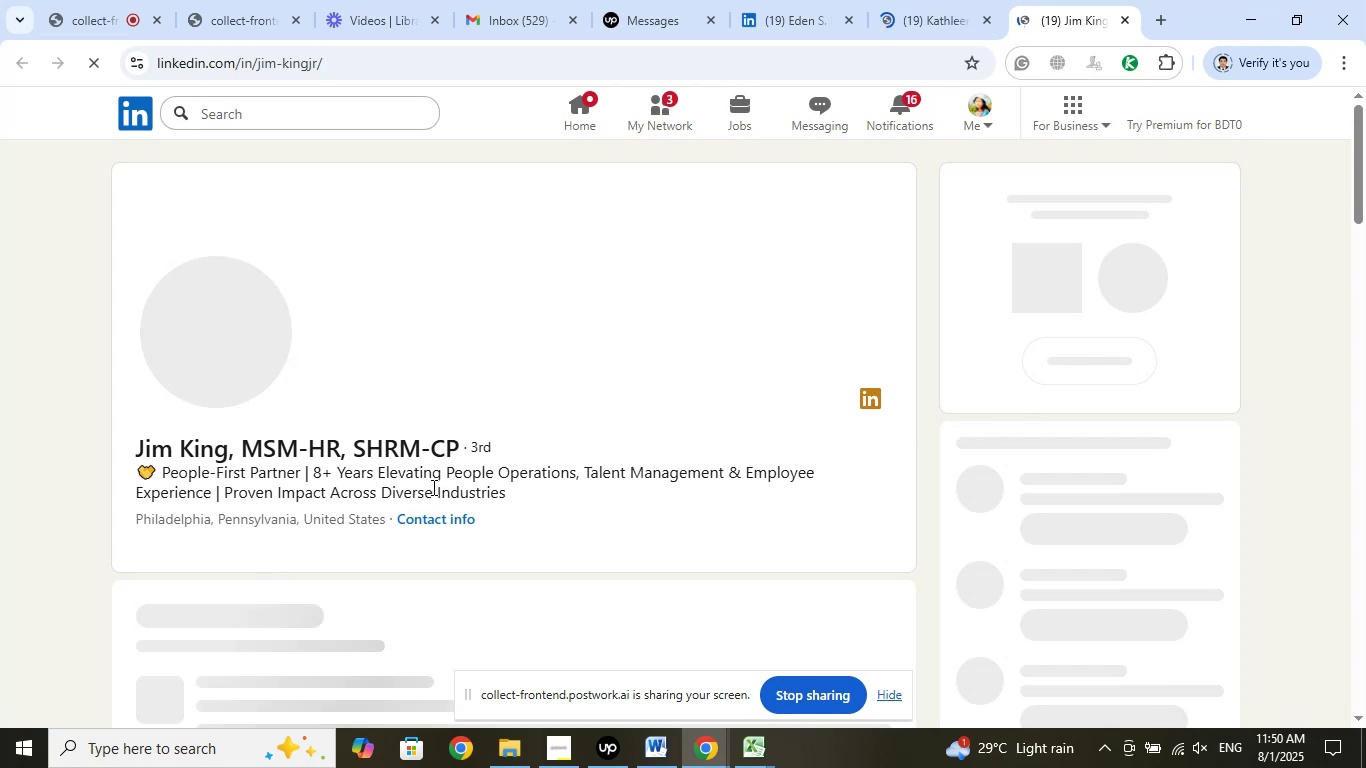 
wait(6.56)
 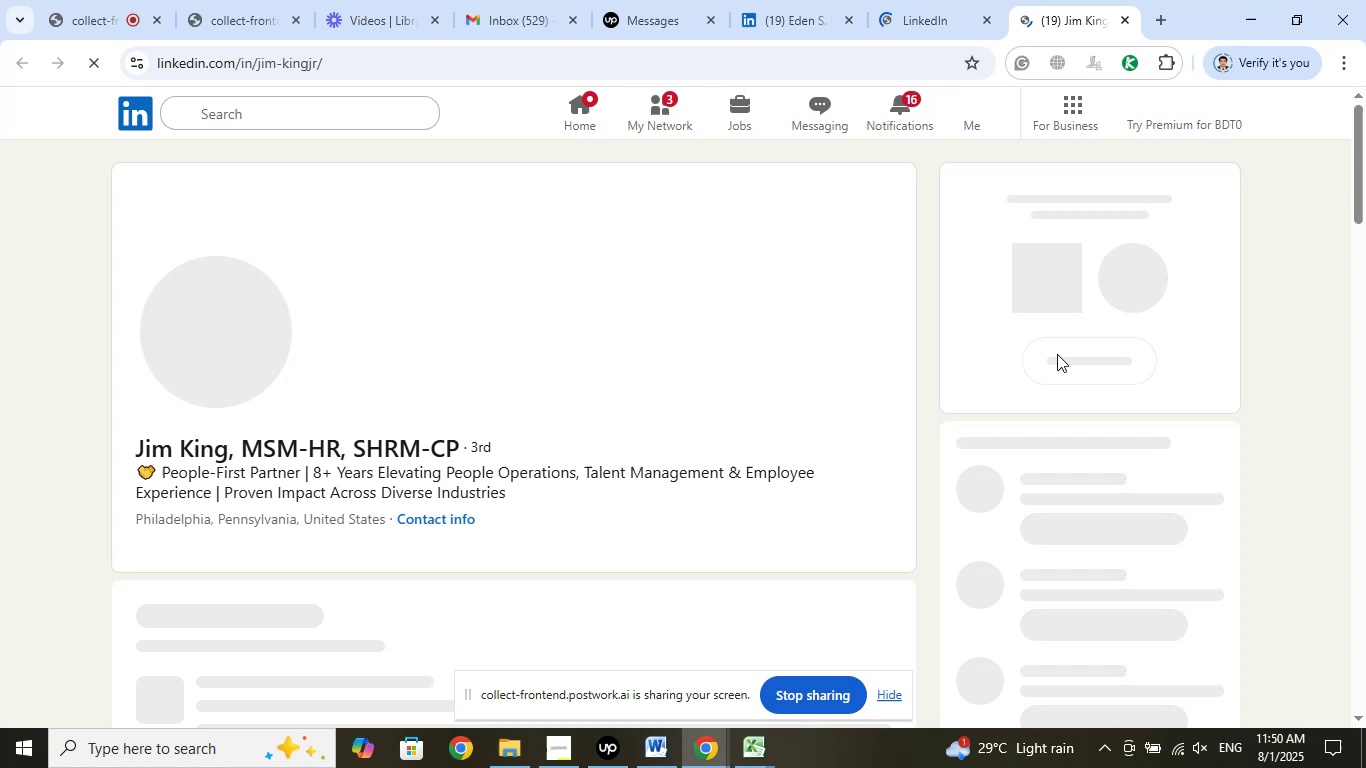 
mouse_move([576, 512])
 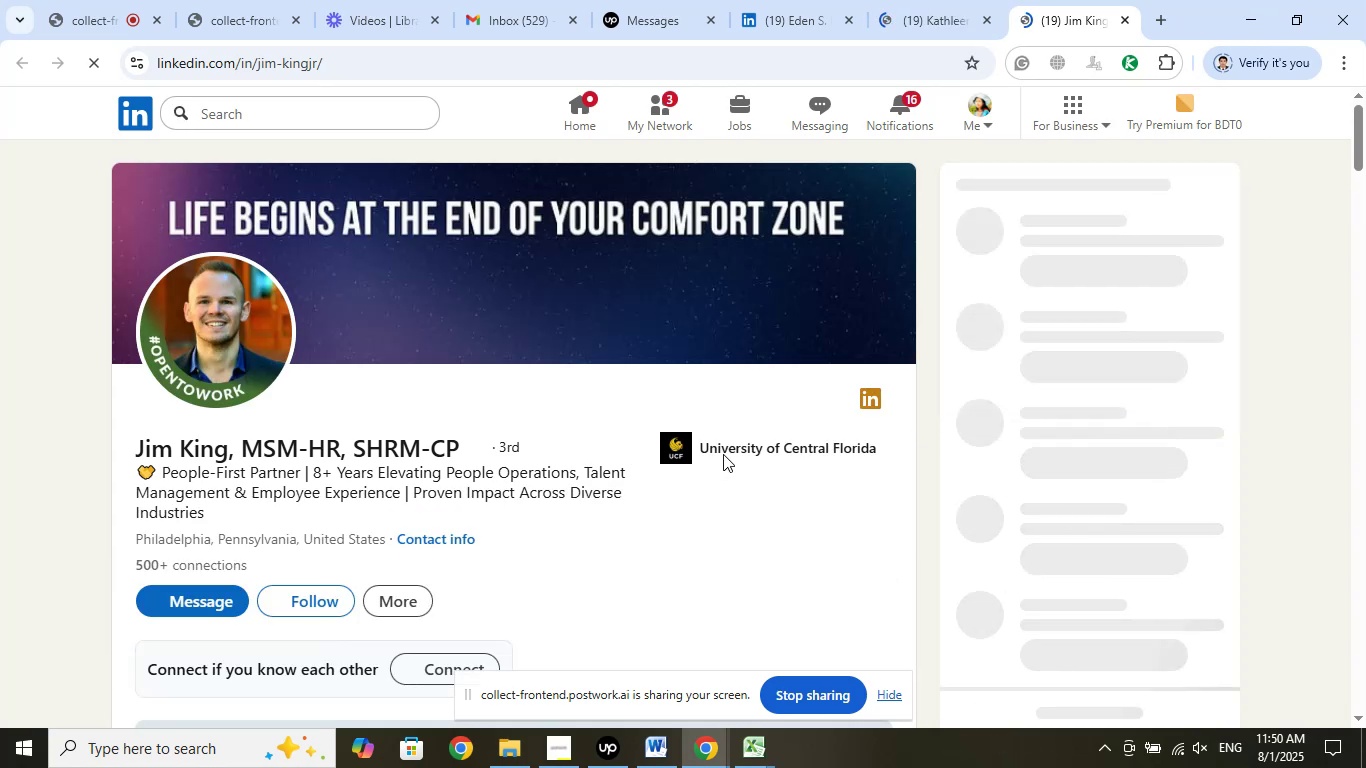 
scroll: coordinate [471, 502], scroll_direction: down, amount: 17.0
 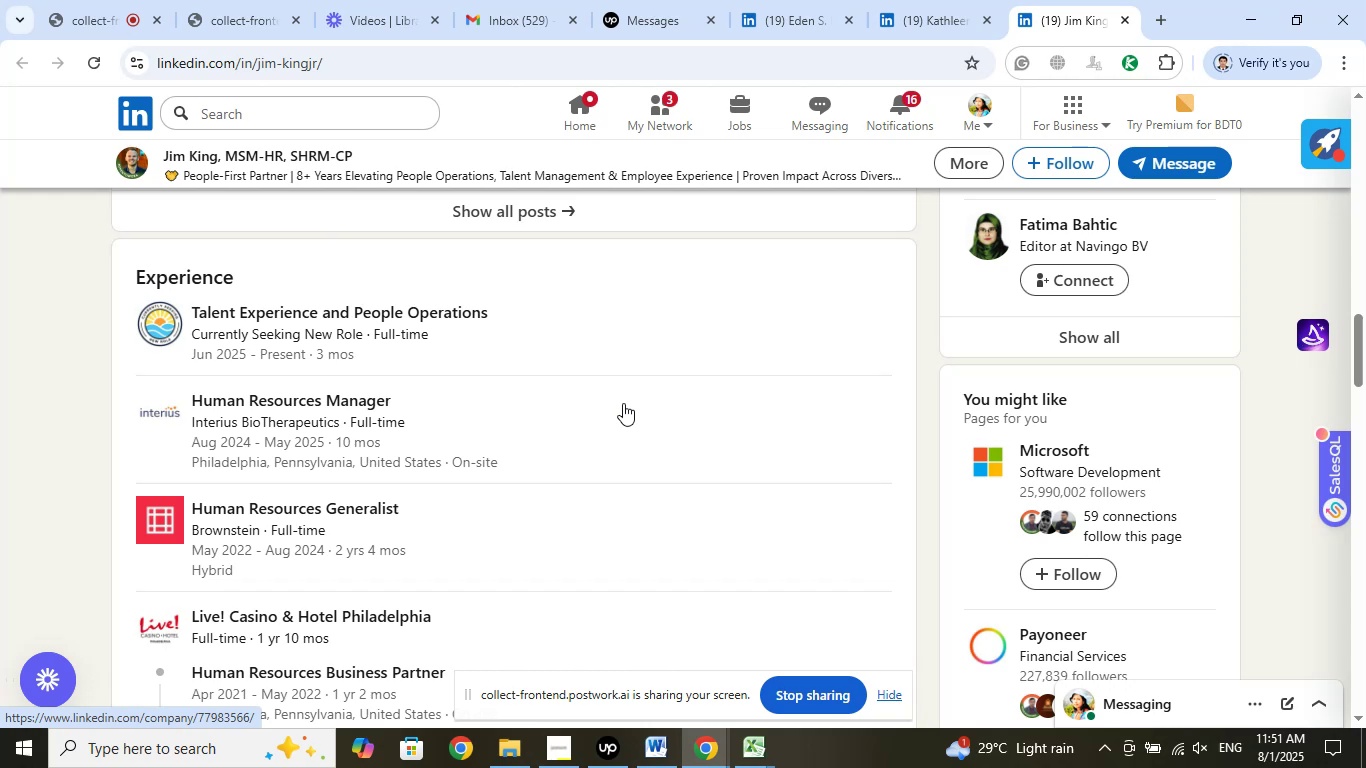 
wait(32.82)
 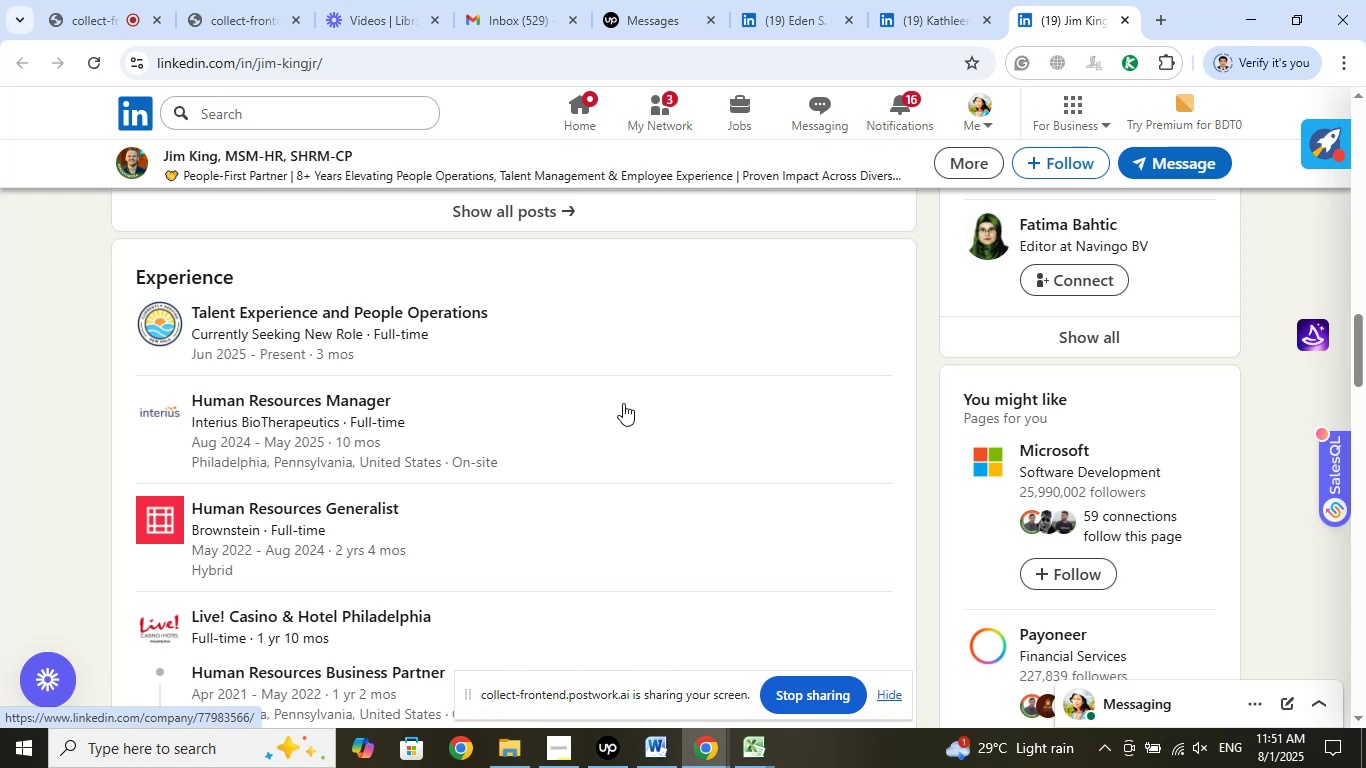 
right_click([320, 315])
 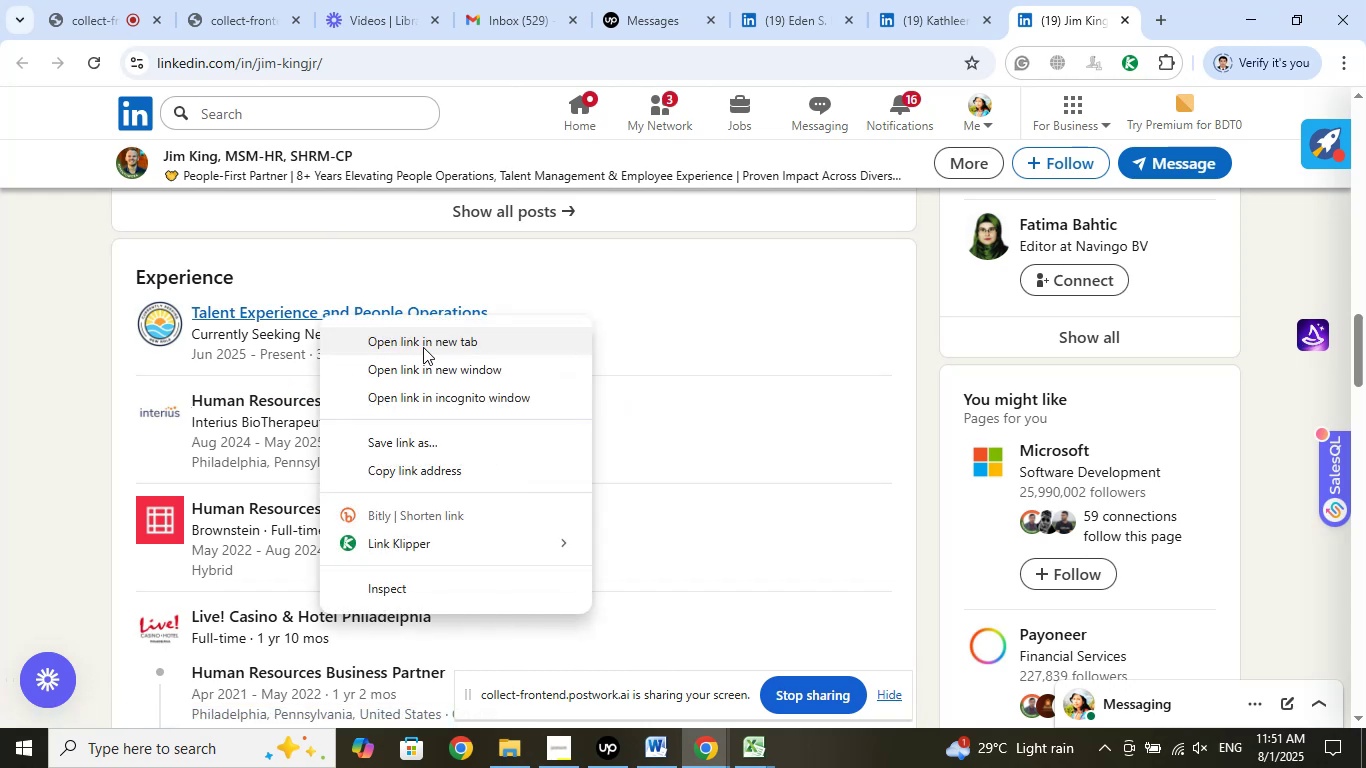 
left_click([423, 347])
 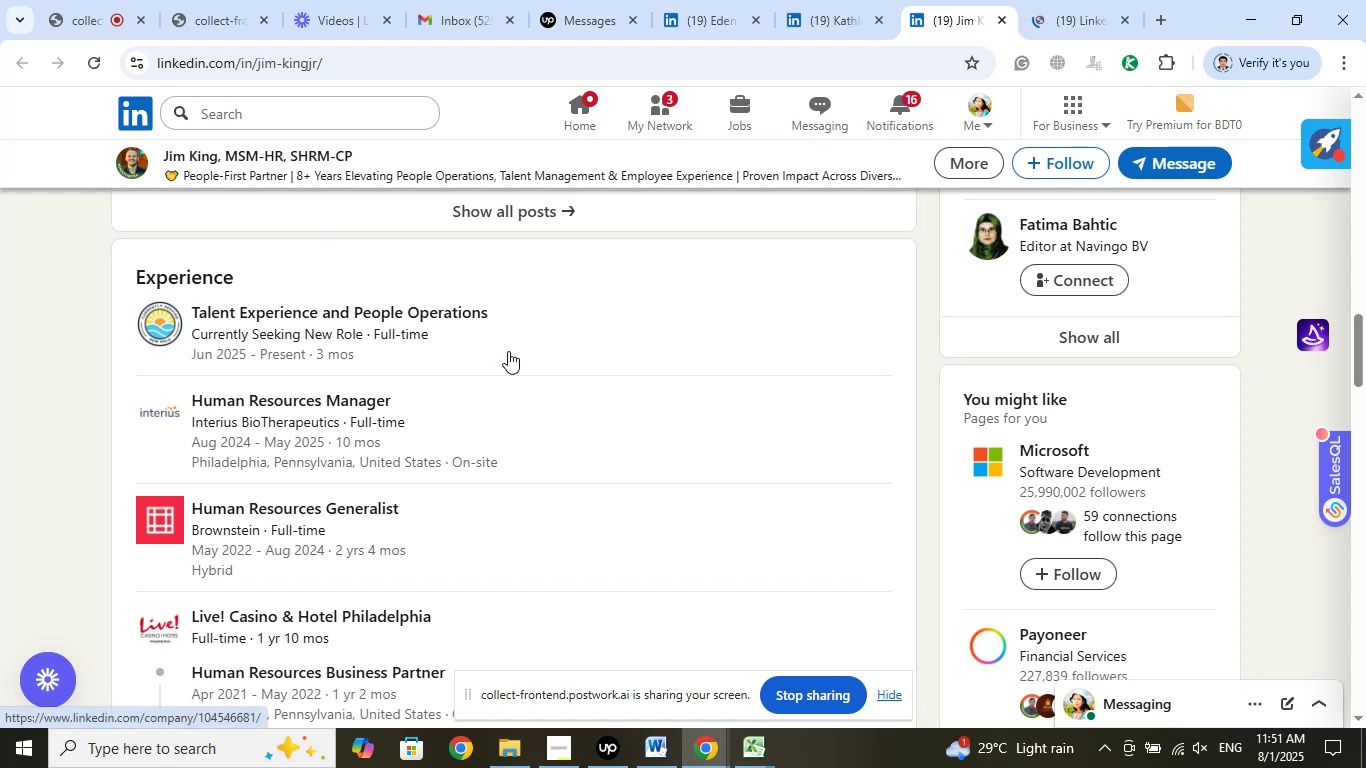 
wait(7.51)
 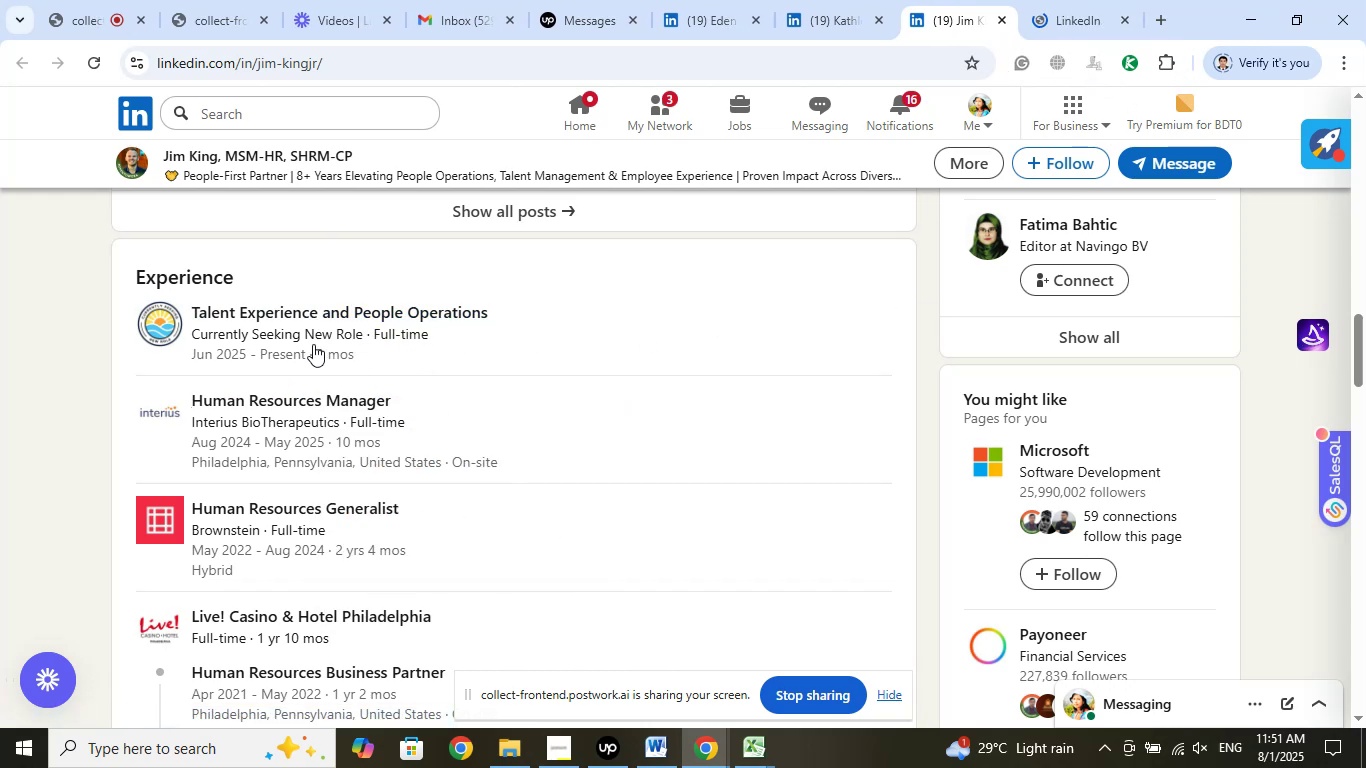 
left_click([1065, 12])
 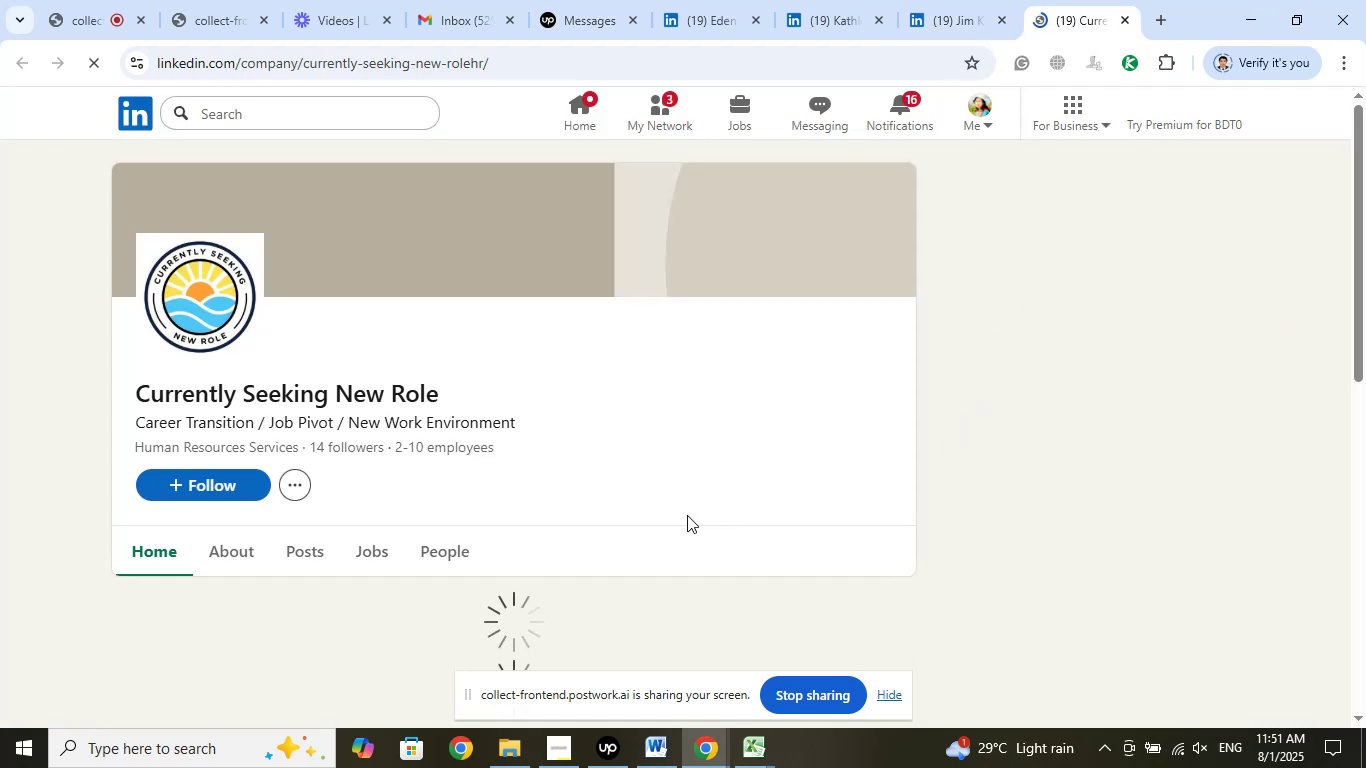 
left_click([1005, 23])
 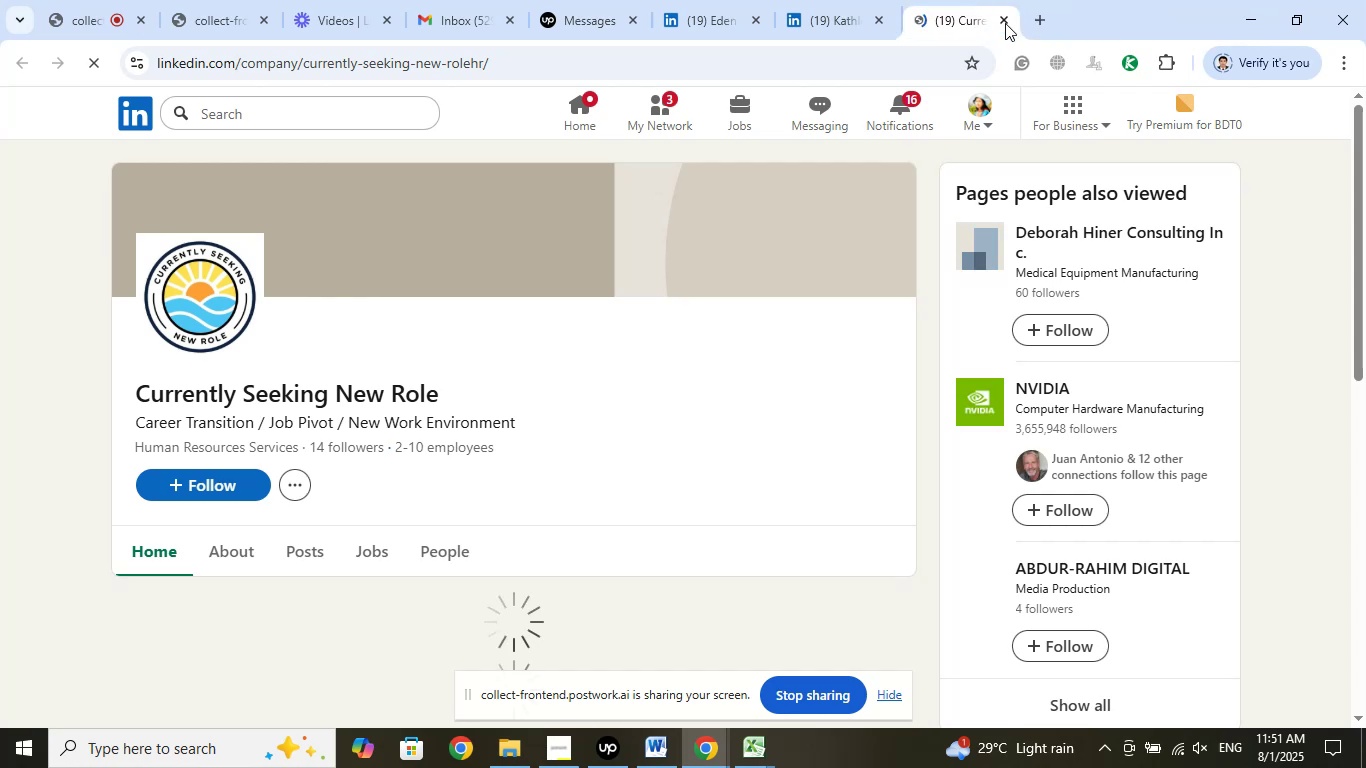 
left_click([1005, 23])
 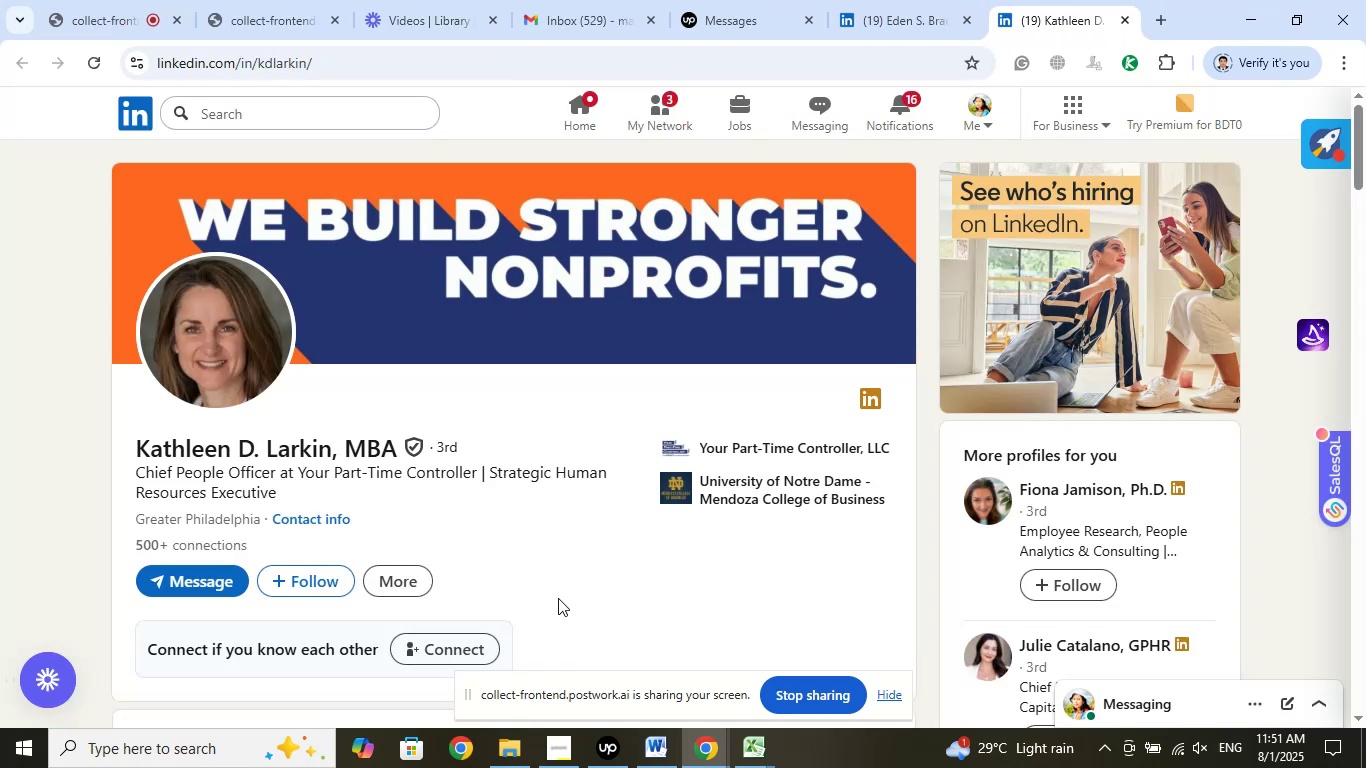 
wait(6.4)
 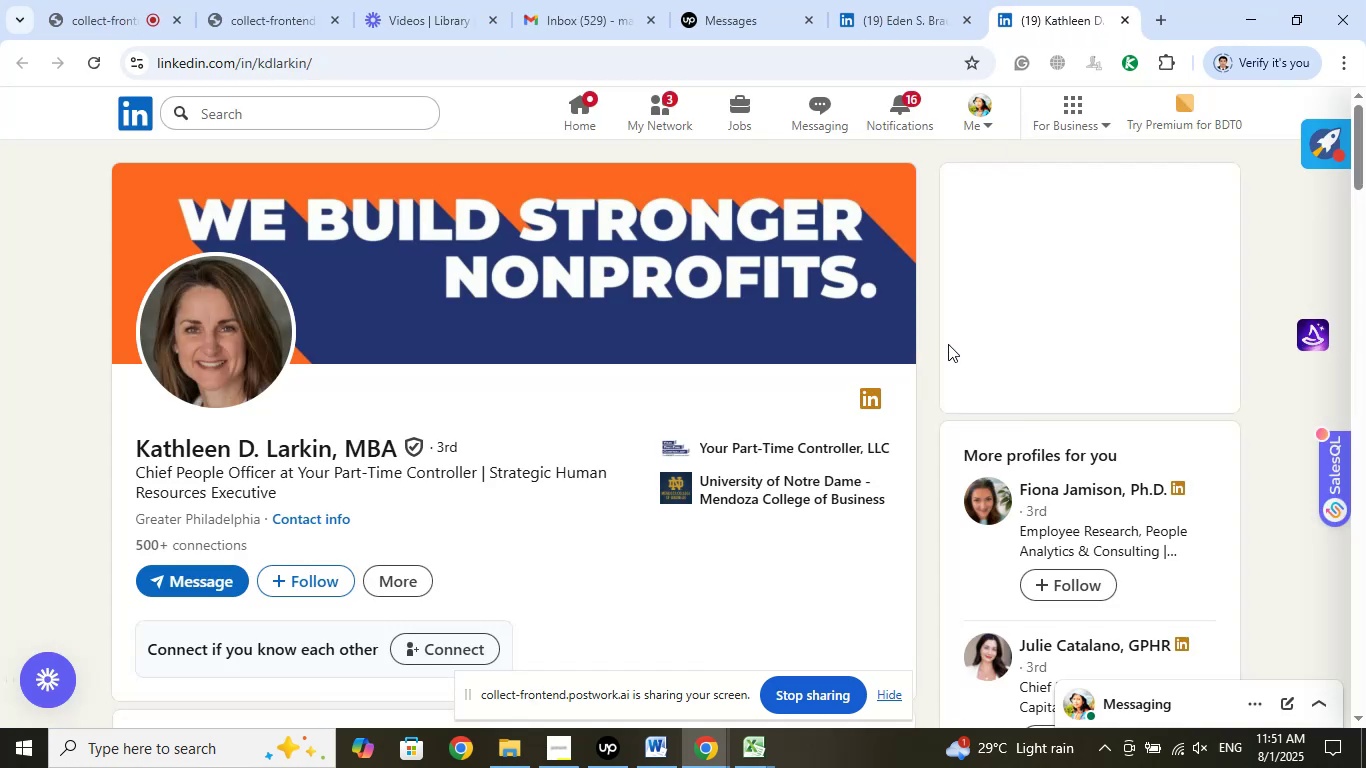 
left_click([715, 442])
 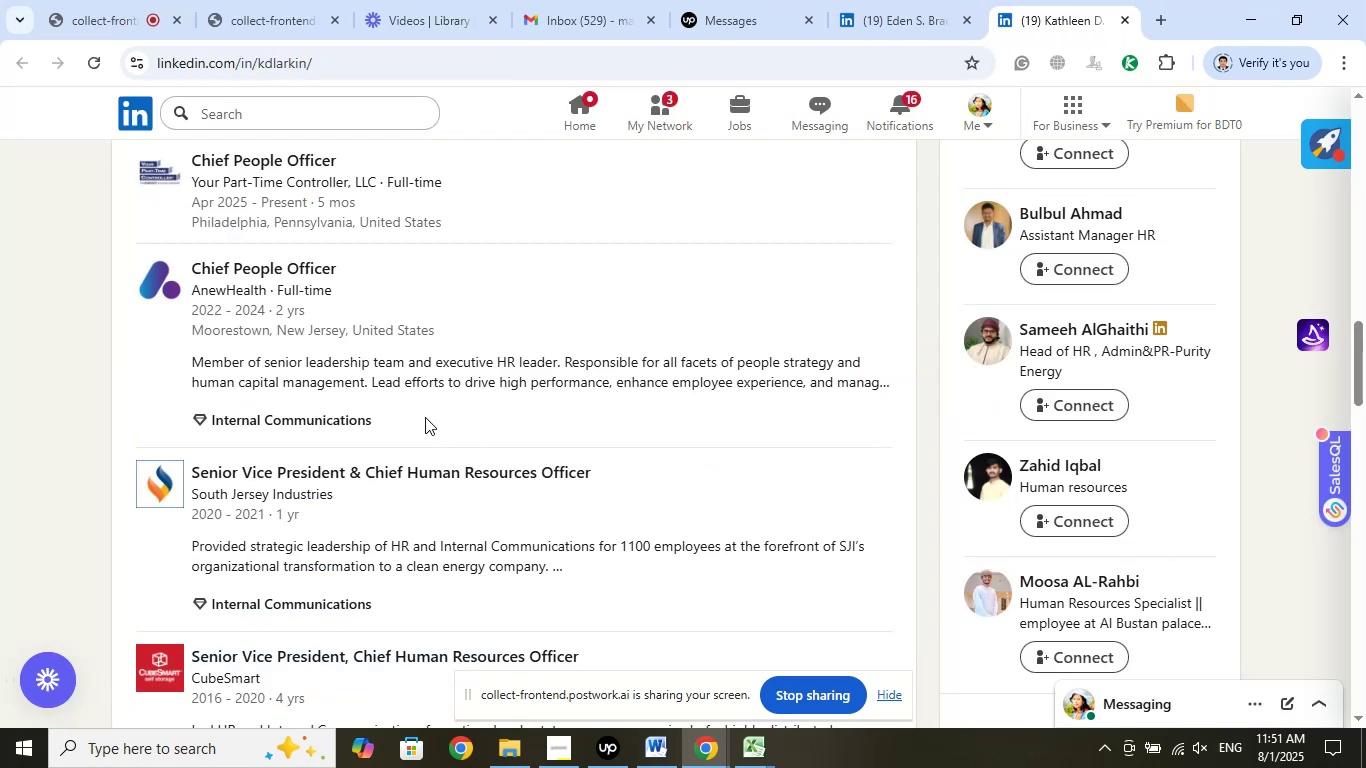 
scroll: coordinate [425, 428], scroll_direction: up, amount: 2.0
 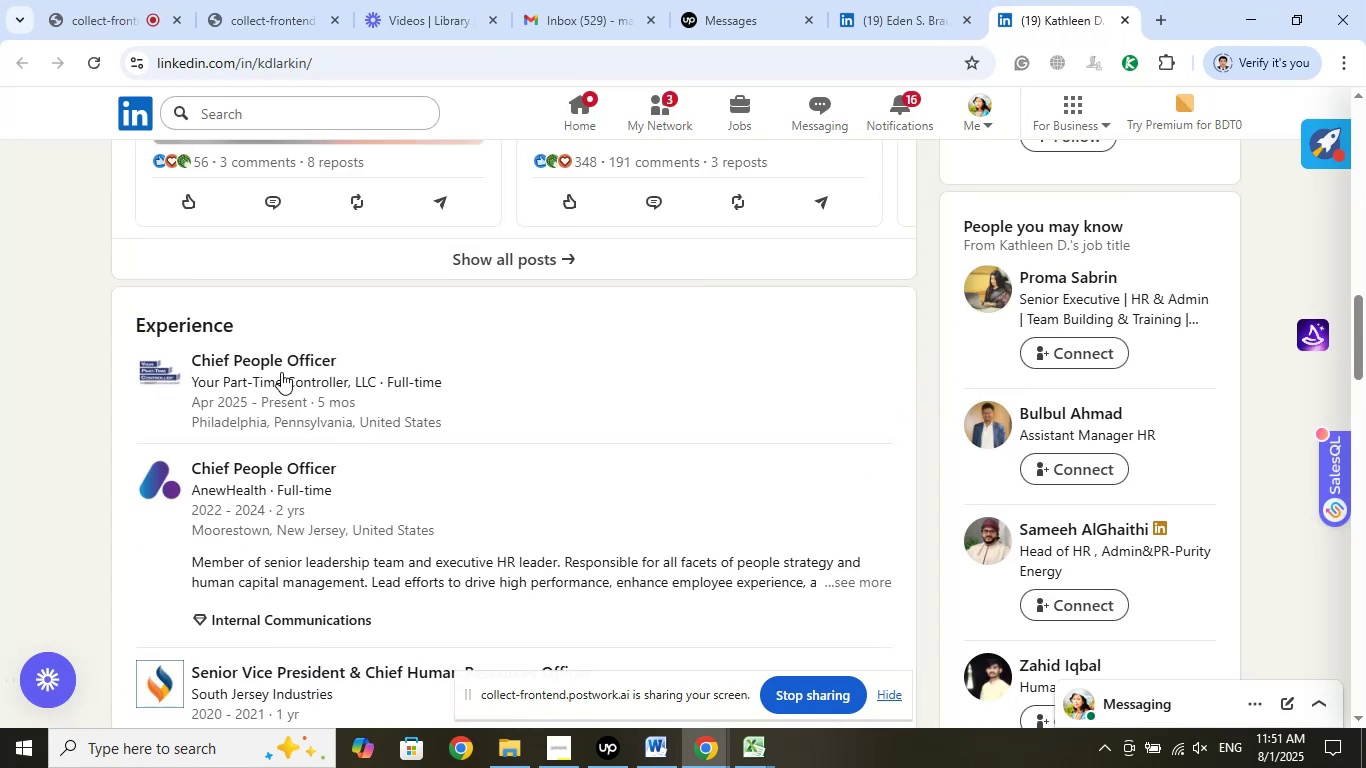 
right_click([281, 370])
 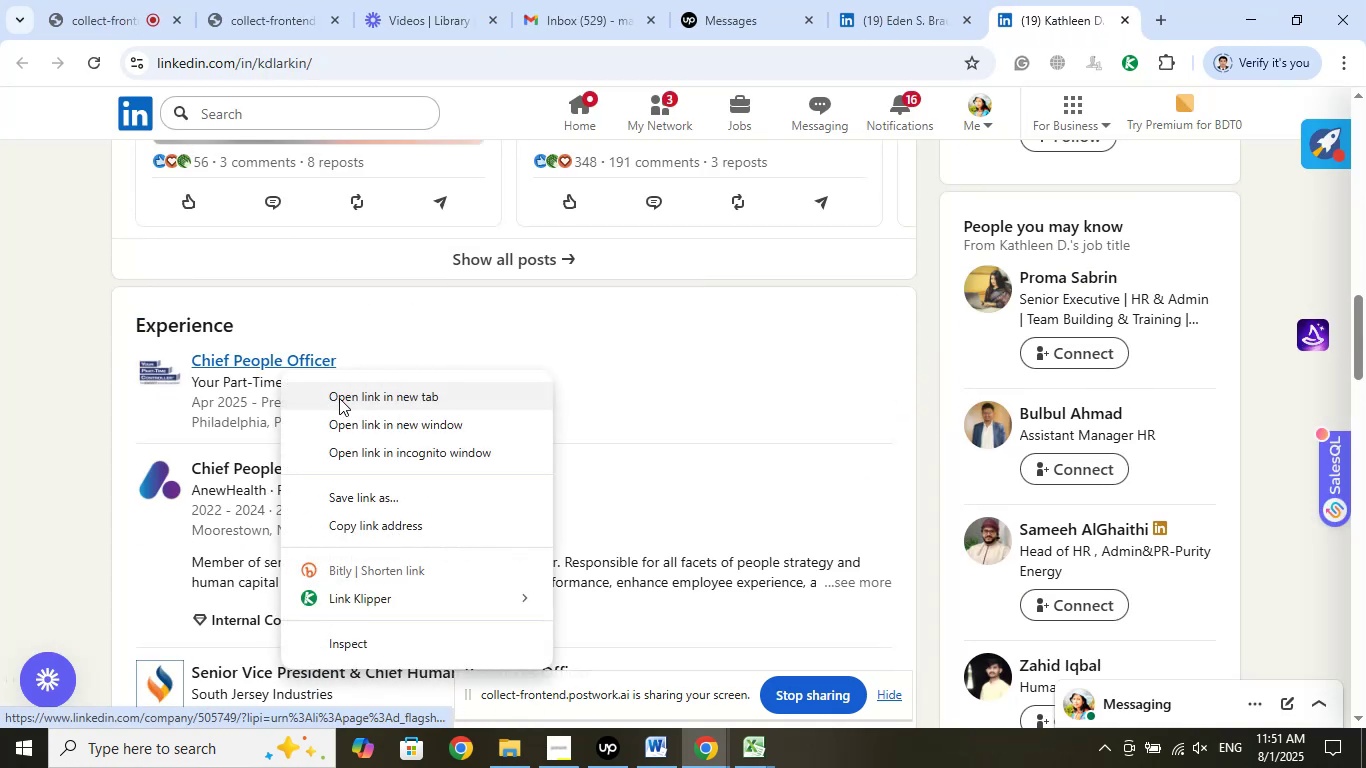 
left_click([342, 398])
 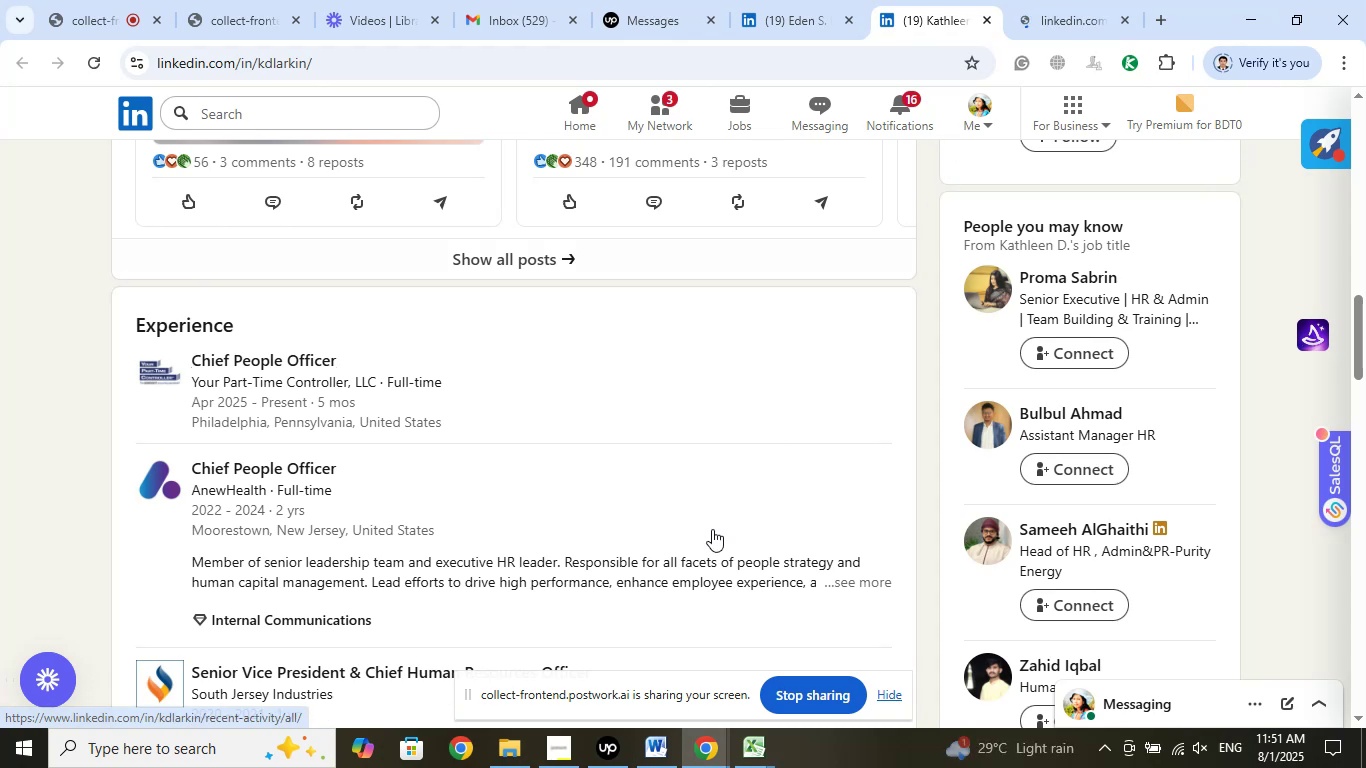 
scroll: coordinate [700, 512], scroll_direction: up, amount: 13.0
 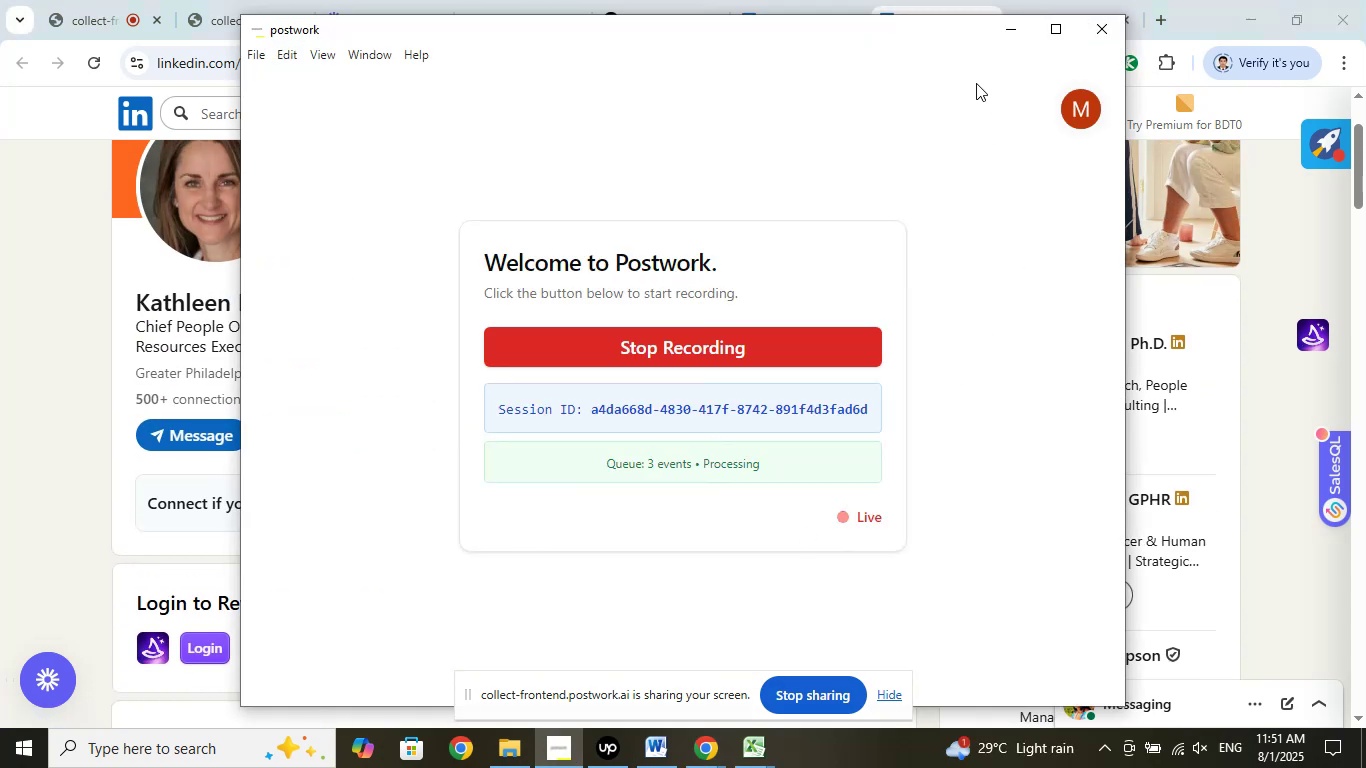 
left_click([1012, 38])
 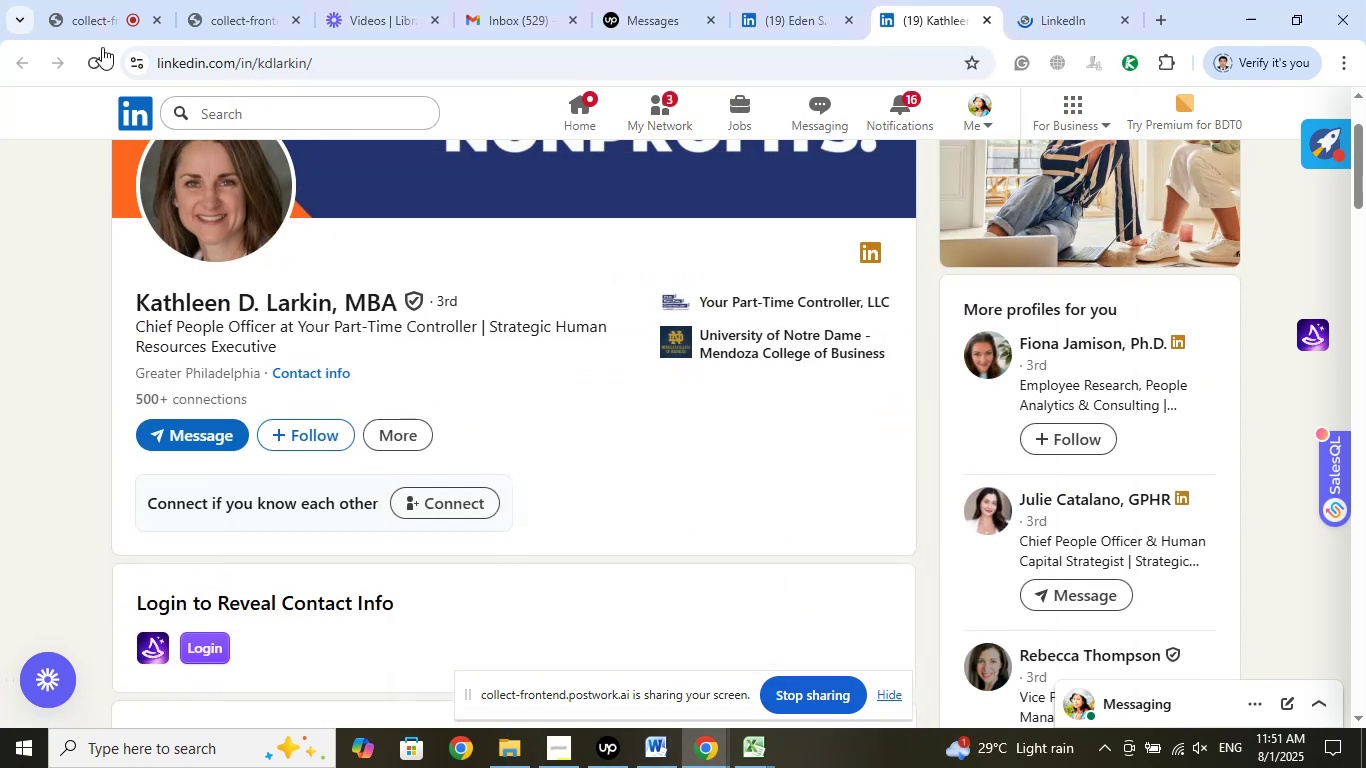 
left_click([88, 5])
 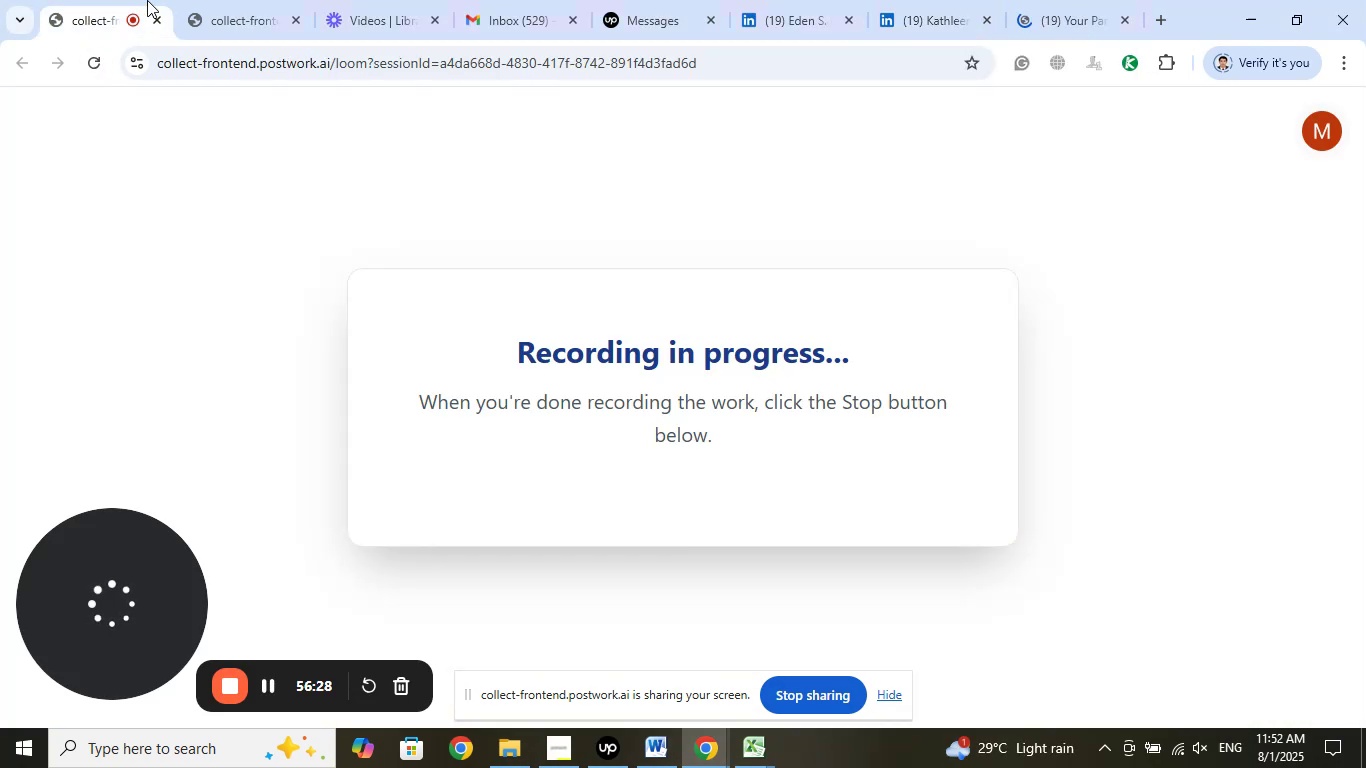 
left_click([220, 9])
 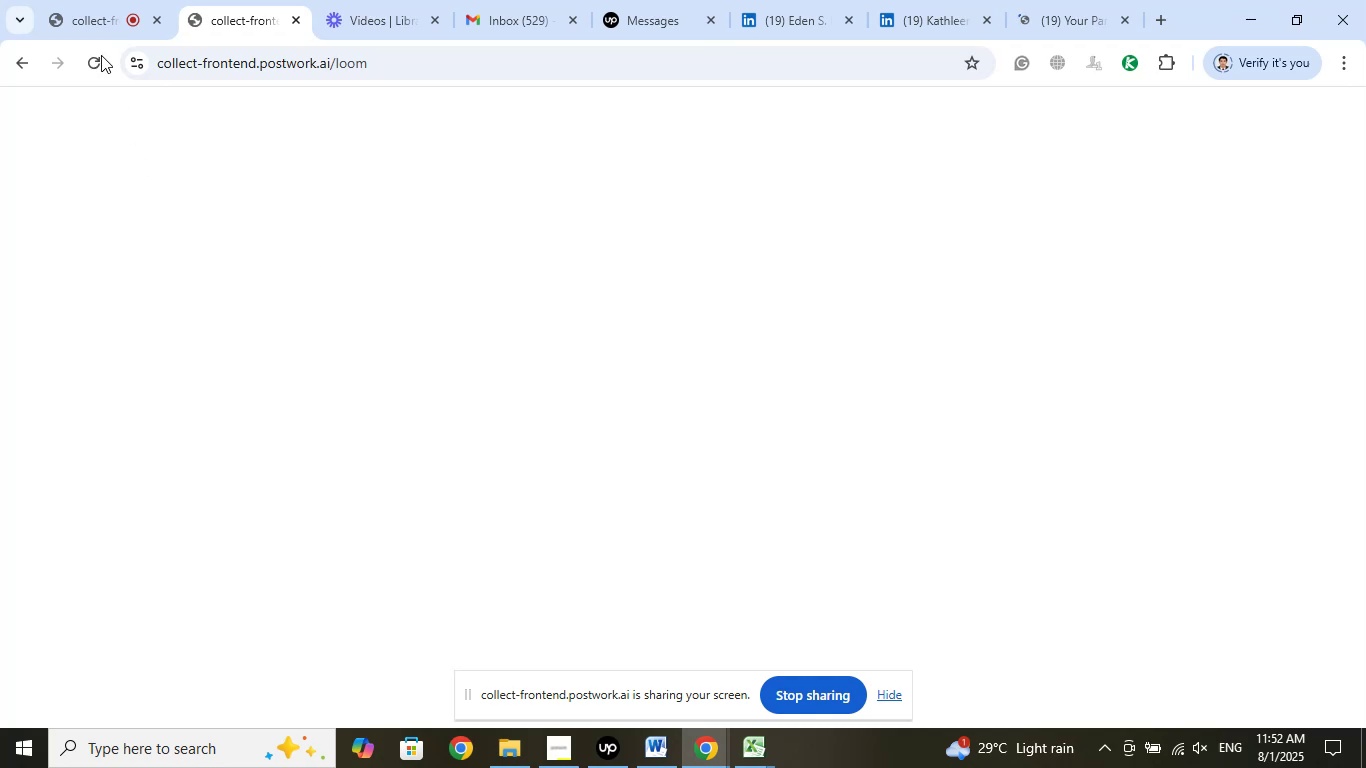 
left_click([92, 21])
 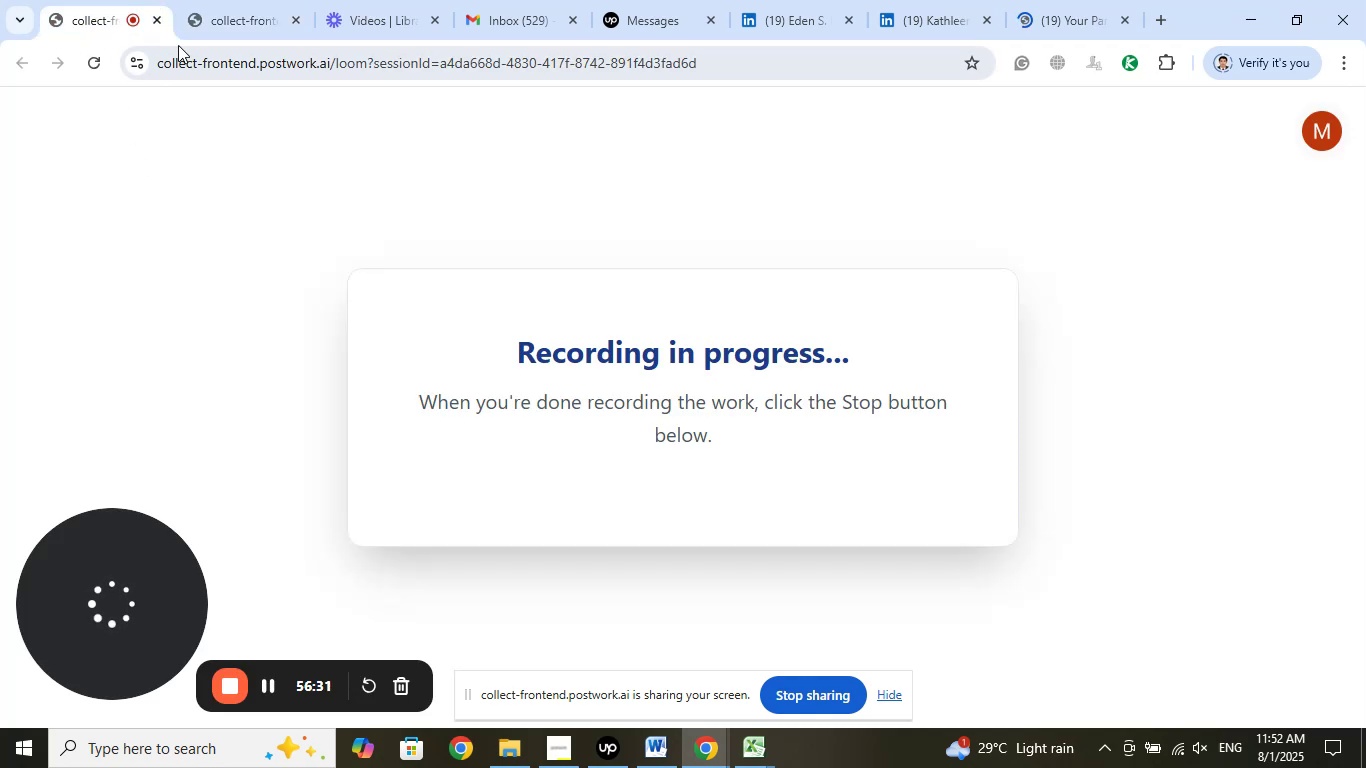 
left_click([235, 19])
 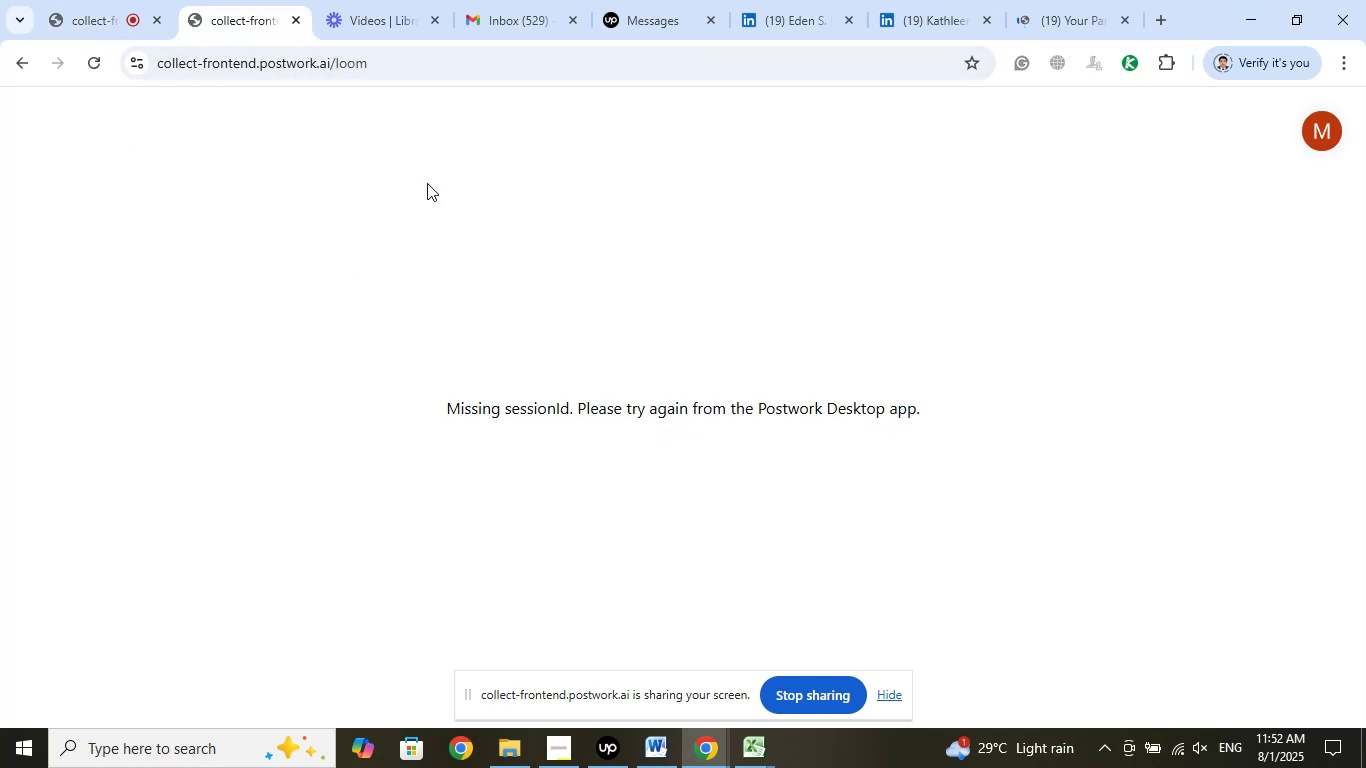 
left_click([375, 9])
 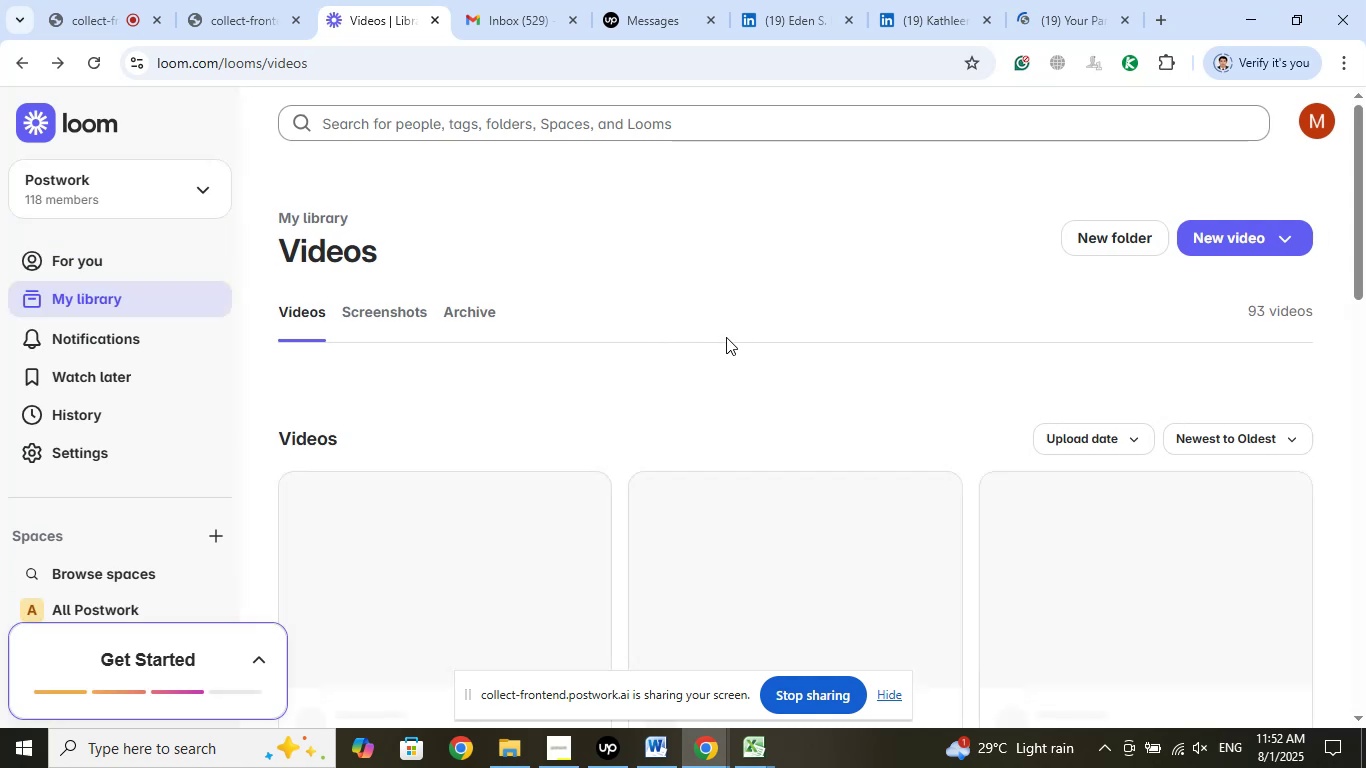 
wait(11.29)
 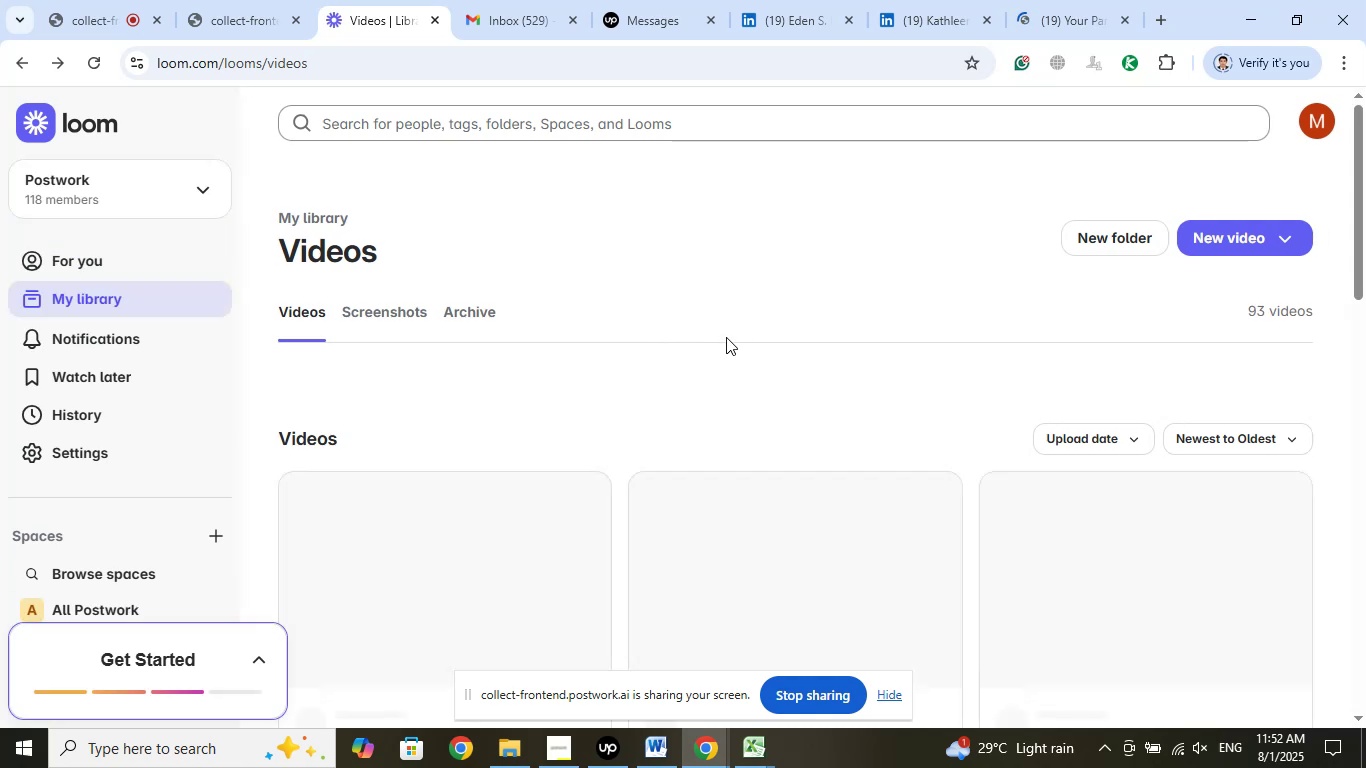 
left_click([1071, 12])
 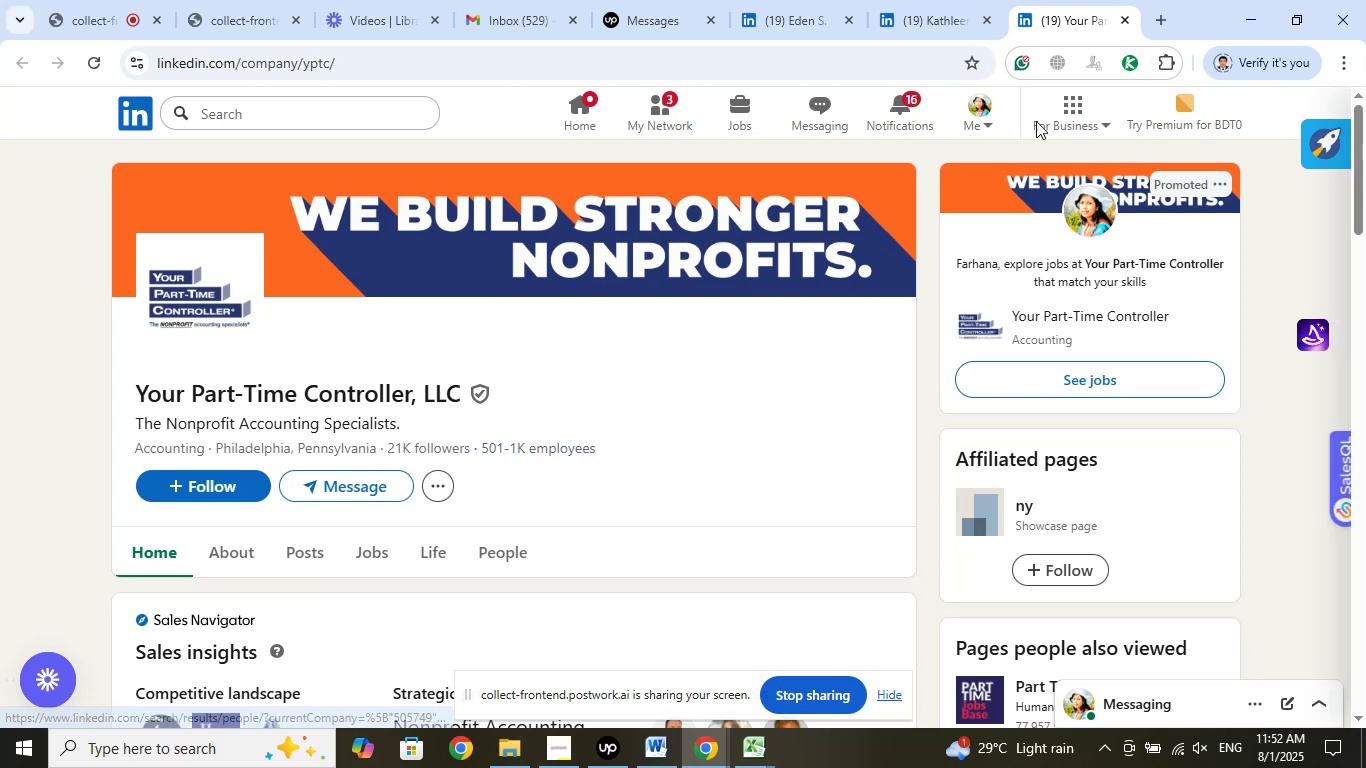 
wait(6.14)
 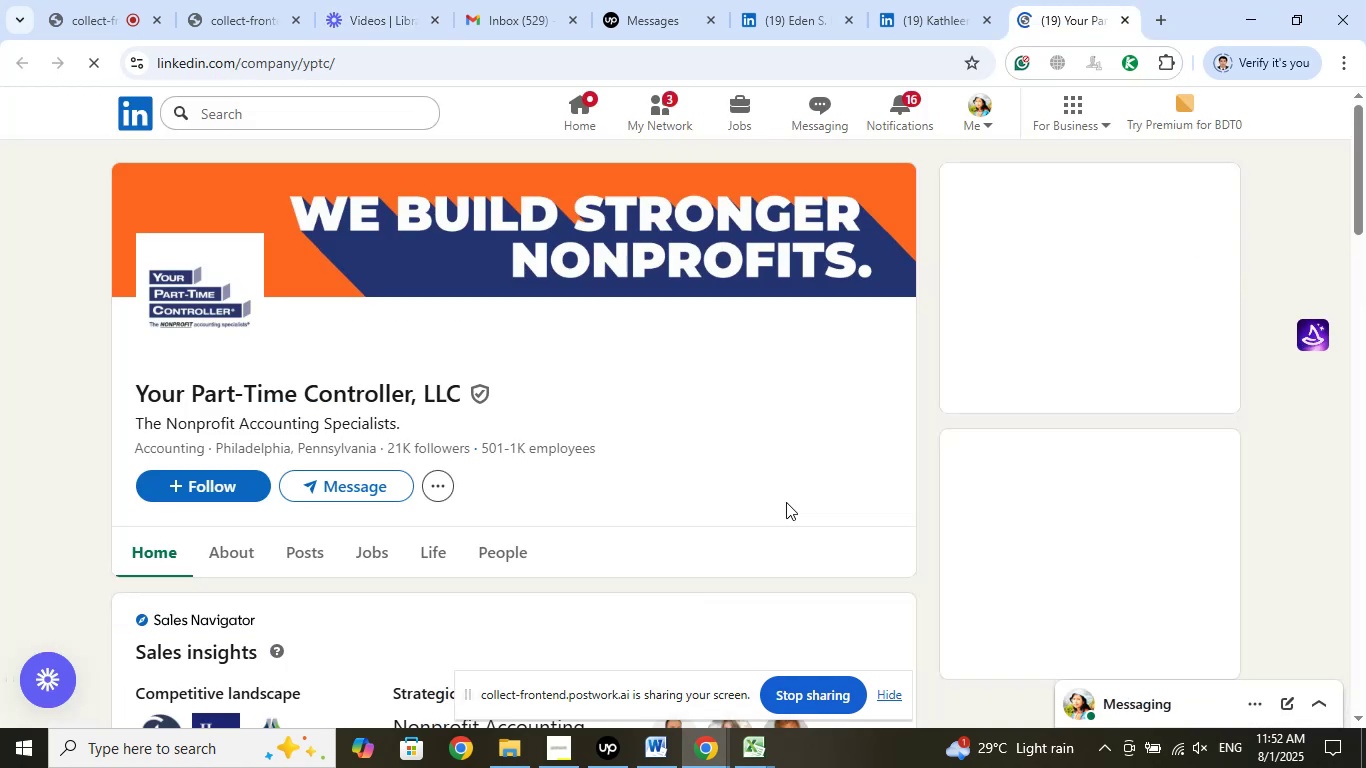 
left_click([992, 19])
 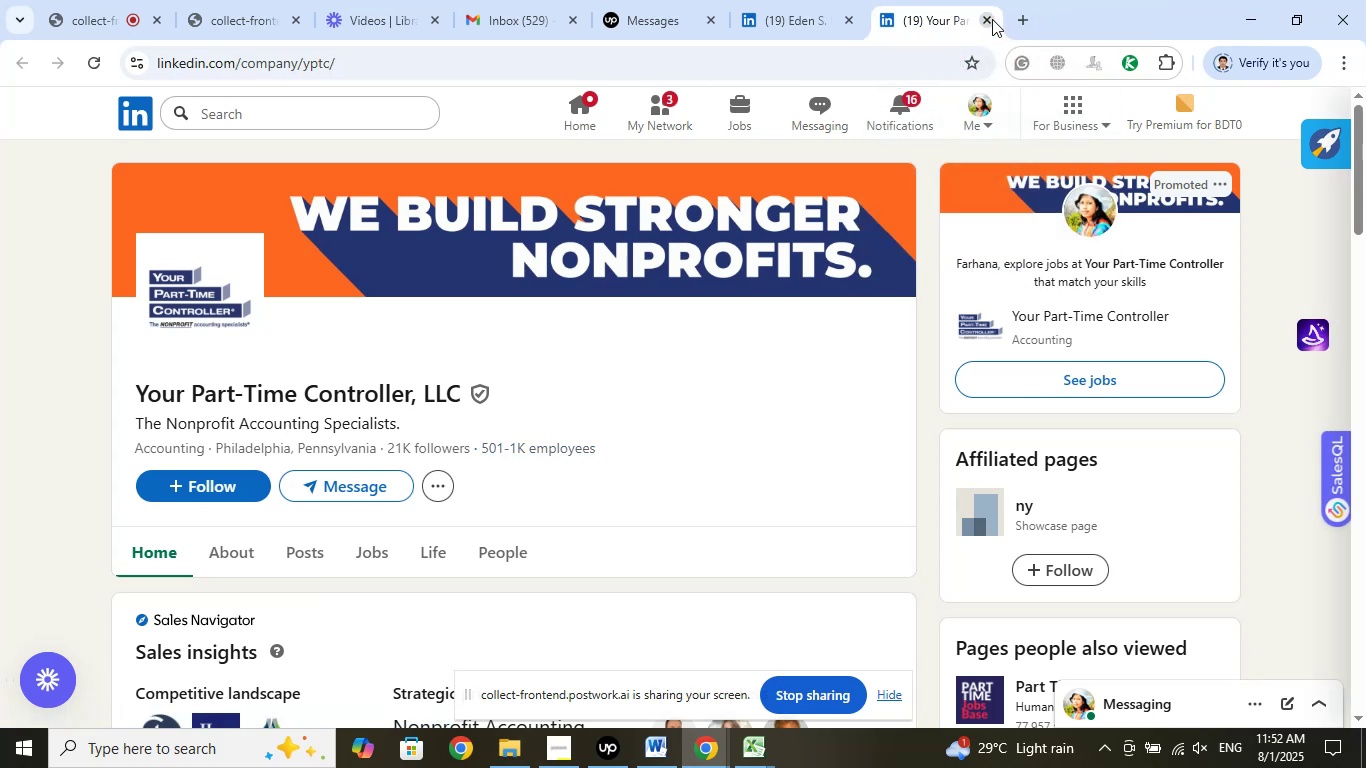 
left_click([992, 19])
 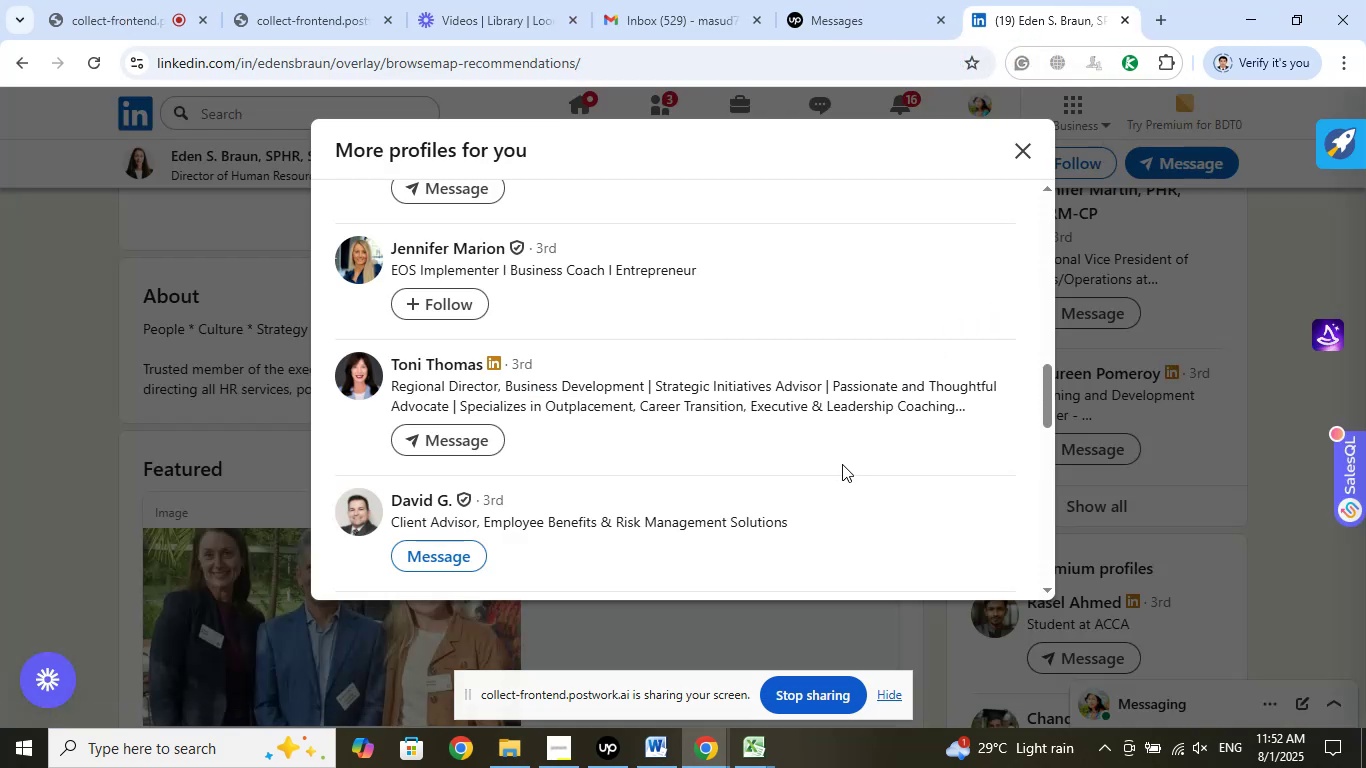 
wait(6.49)
 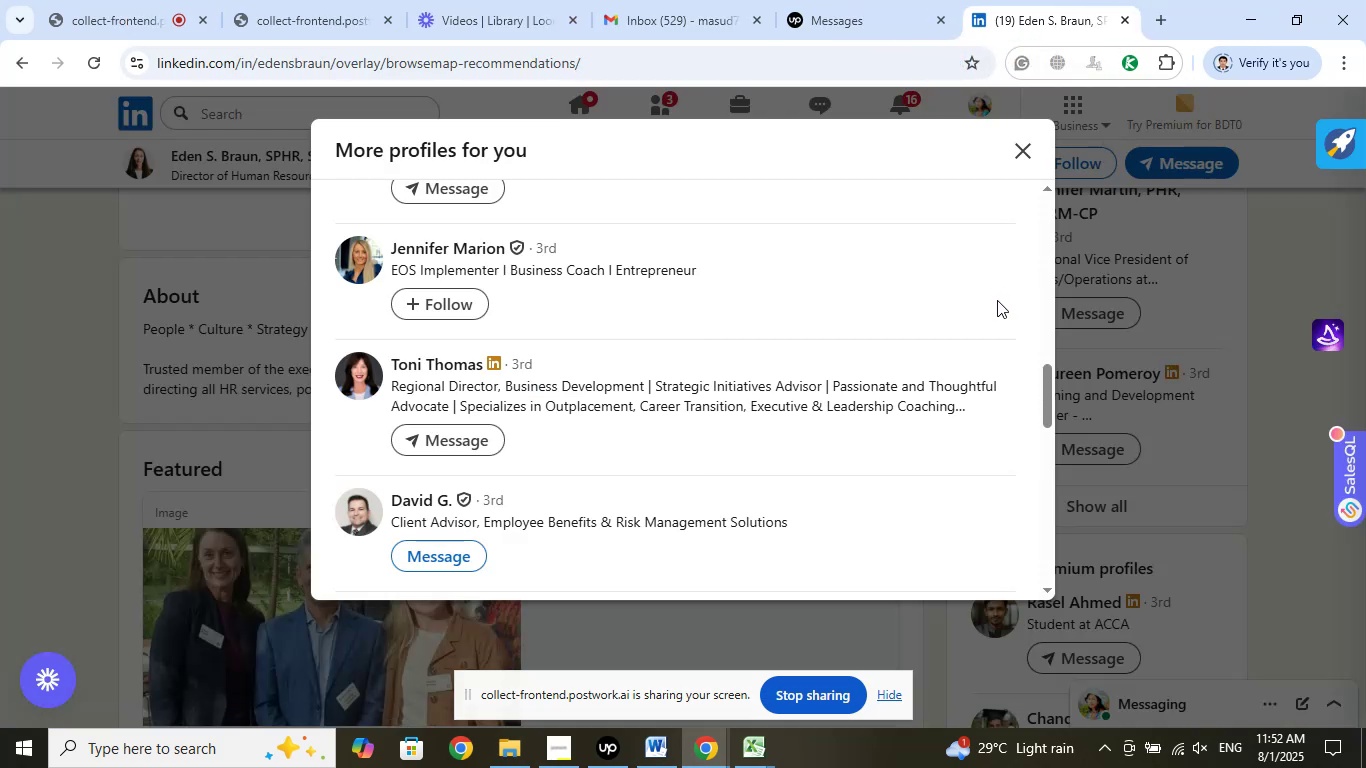 
scroll: coordinate [841, 450], scroll_direction: down, amount: 1.0
 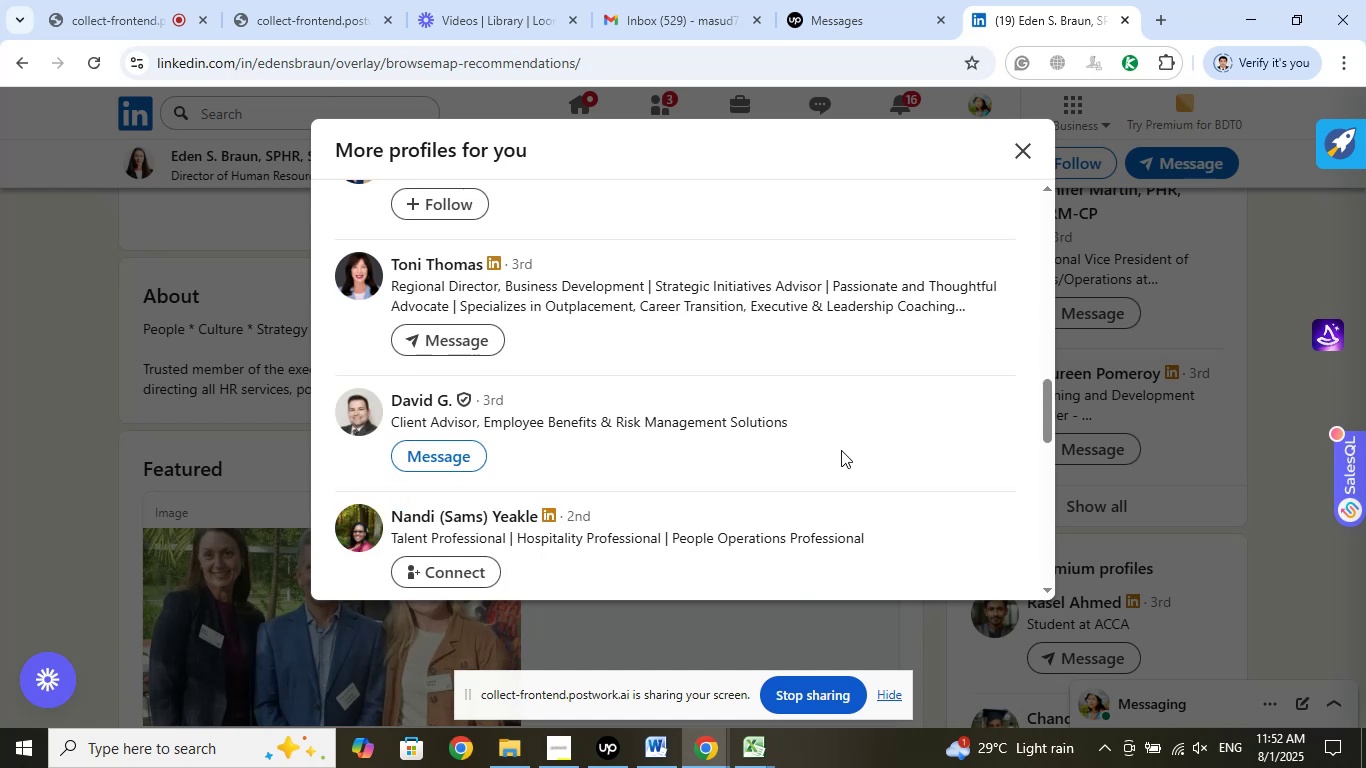 
wait(6.36)
 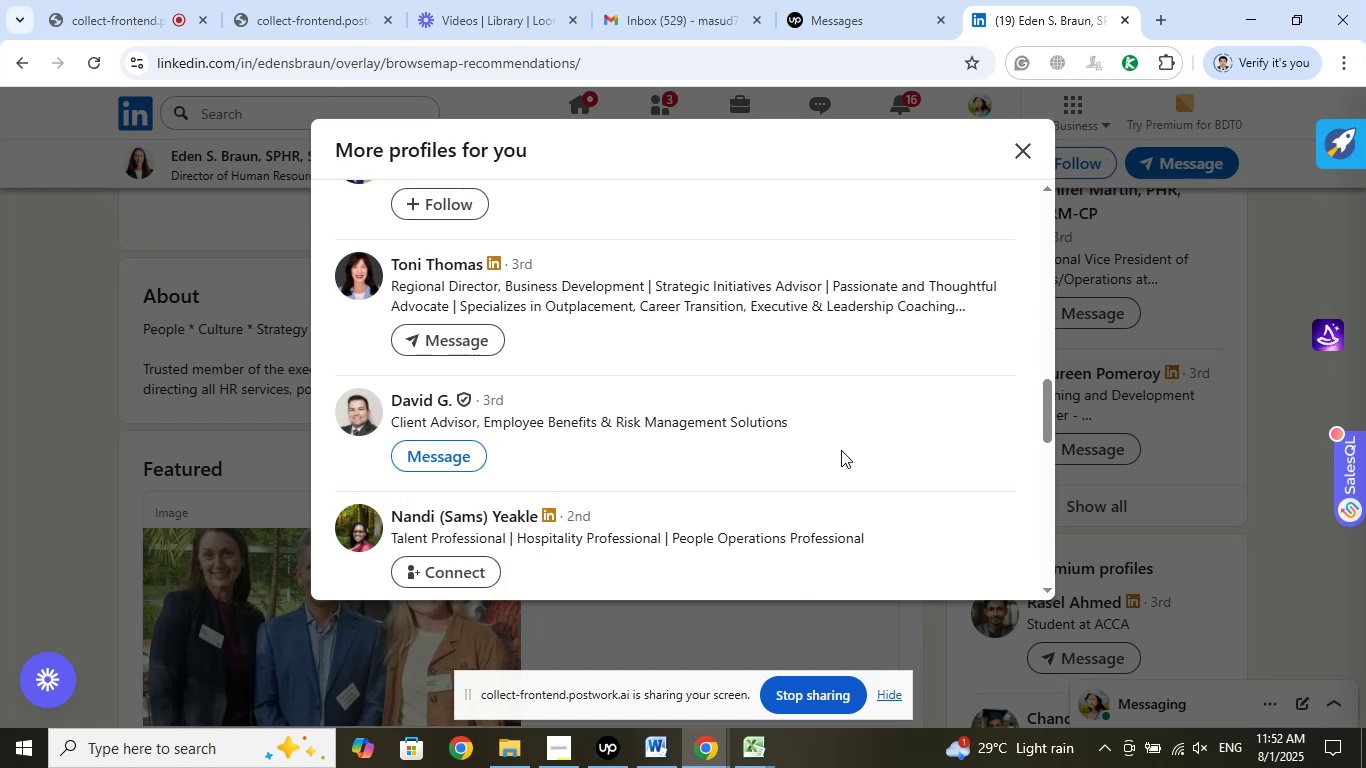 
scroll: coordinate [841, 444], scroll_direction: down, amount: 2.0
 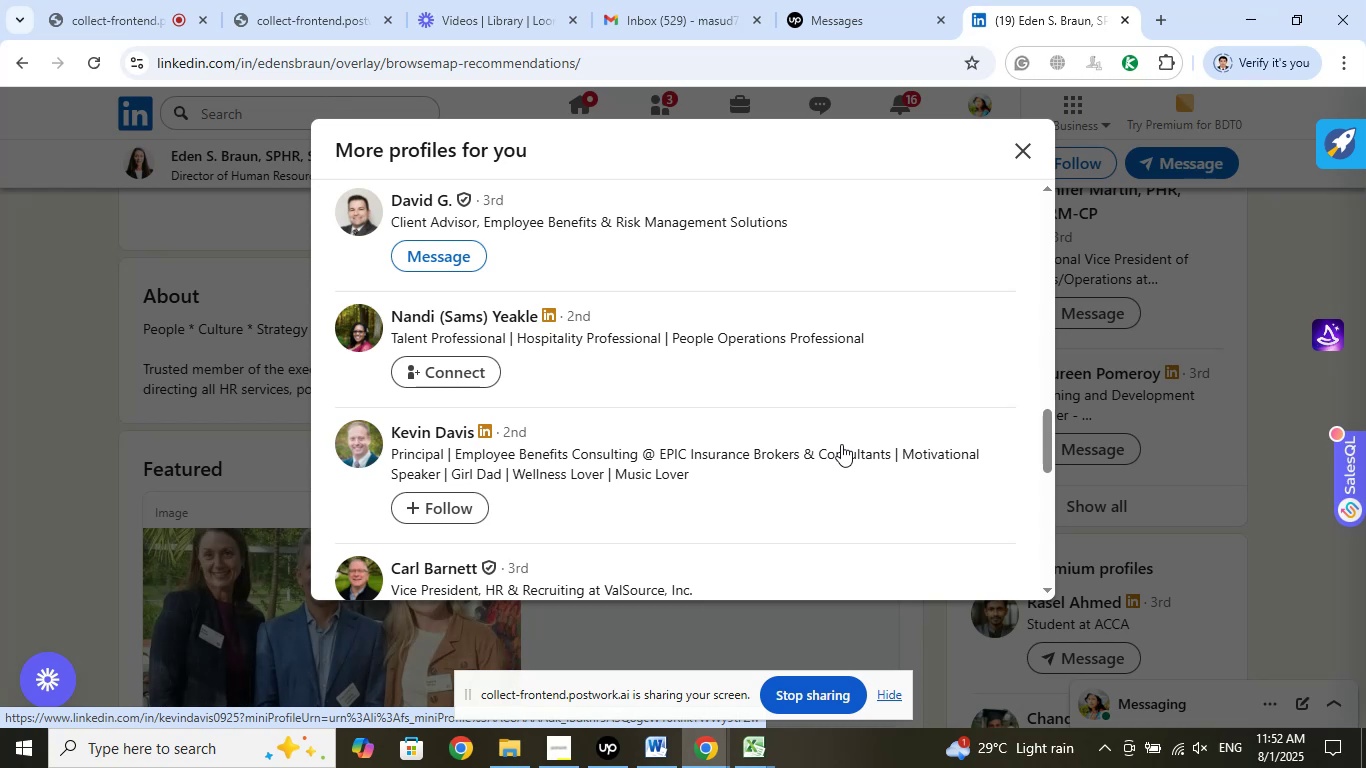 
right_click([467, 315])
 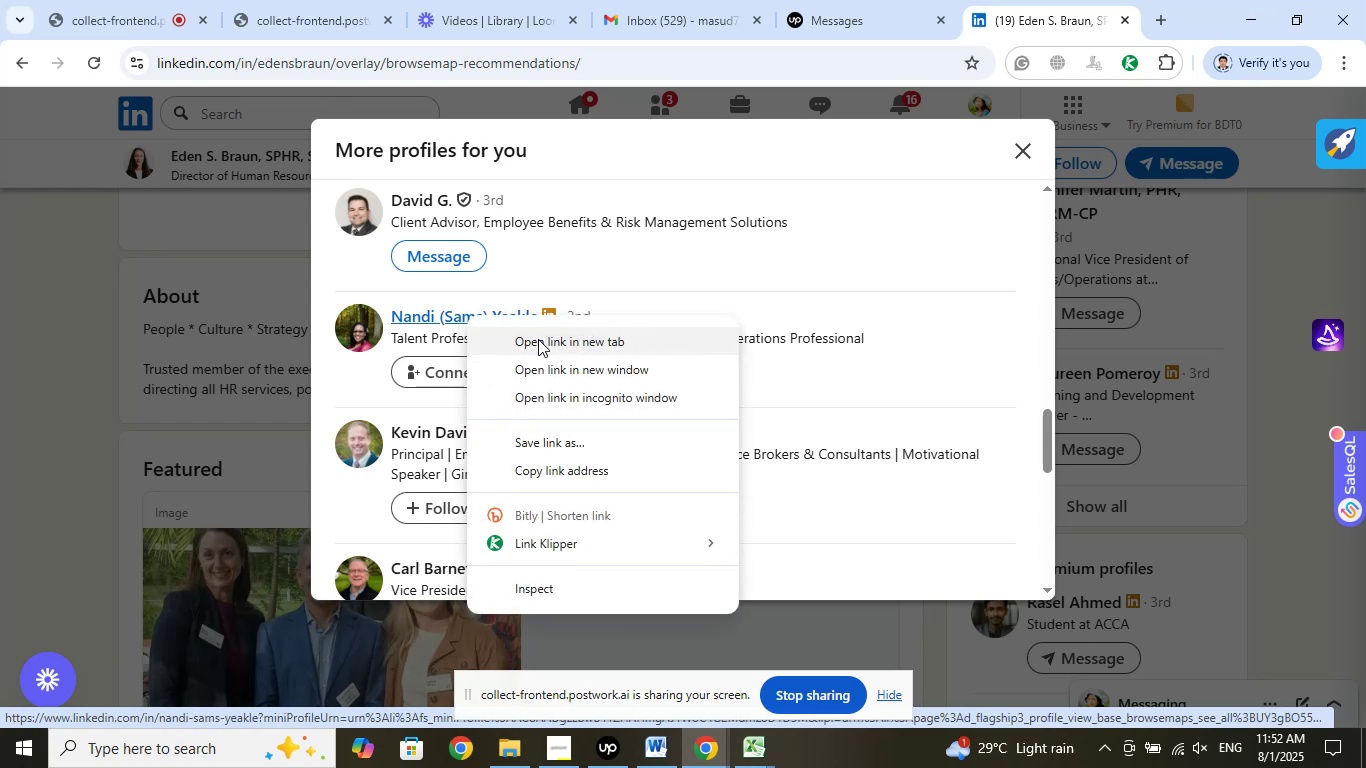 
left_click([539, 339])
 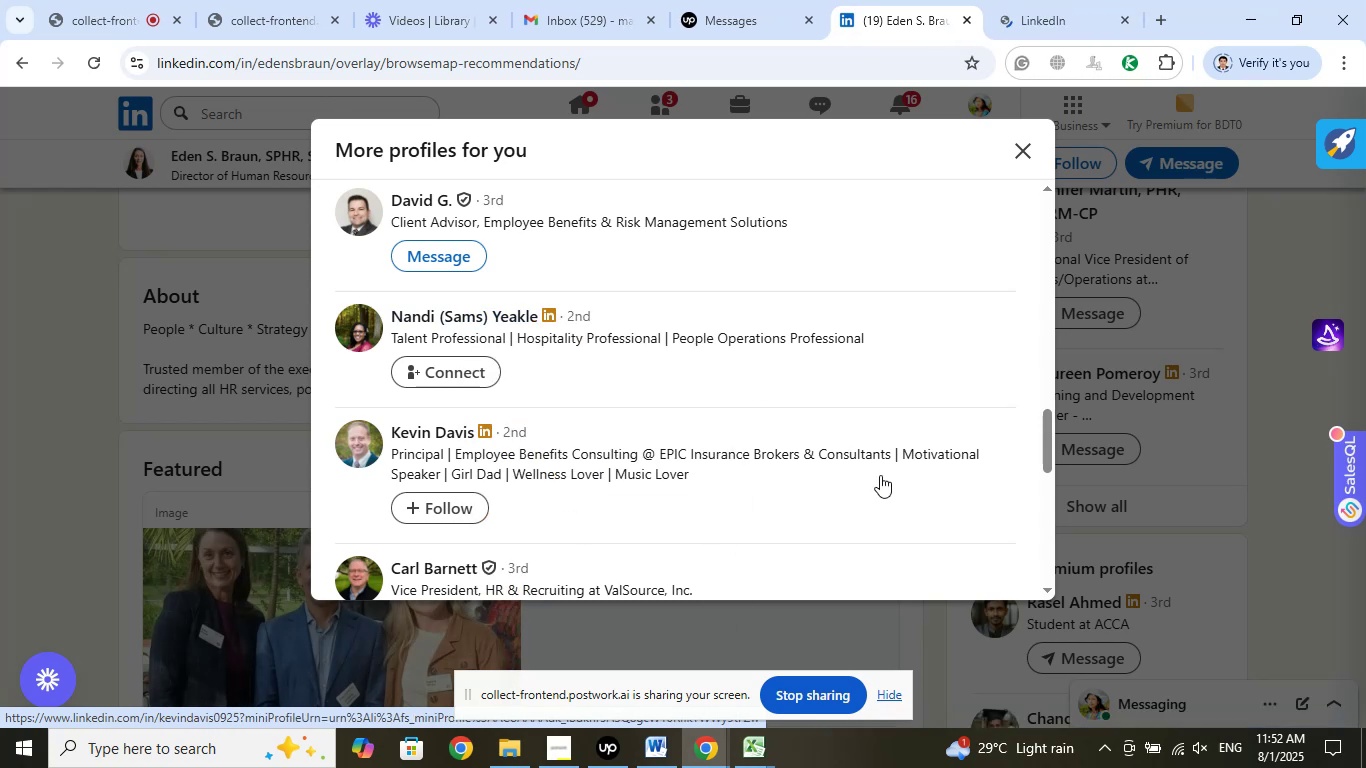 
scroll: coordinate [861, 473], scroll_direction: down, amount: 2.0
 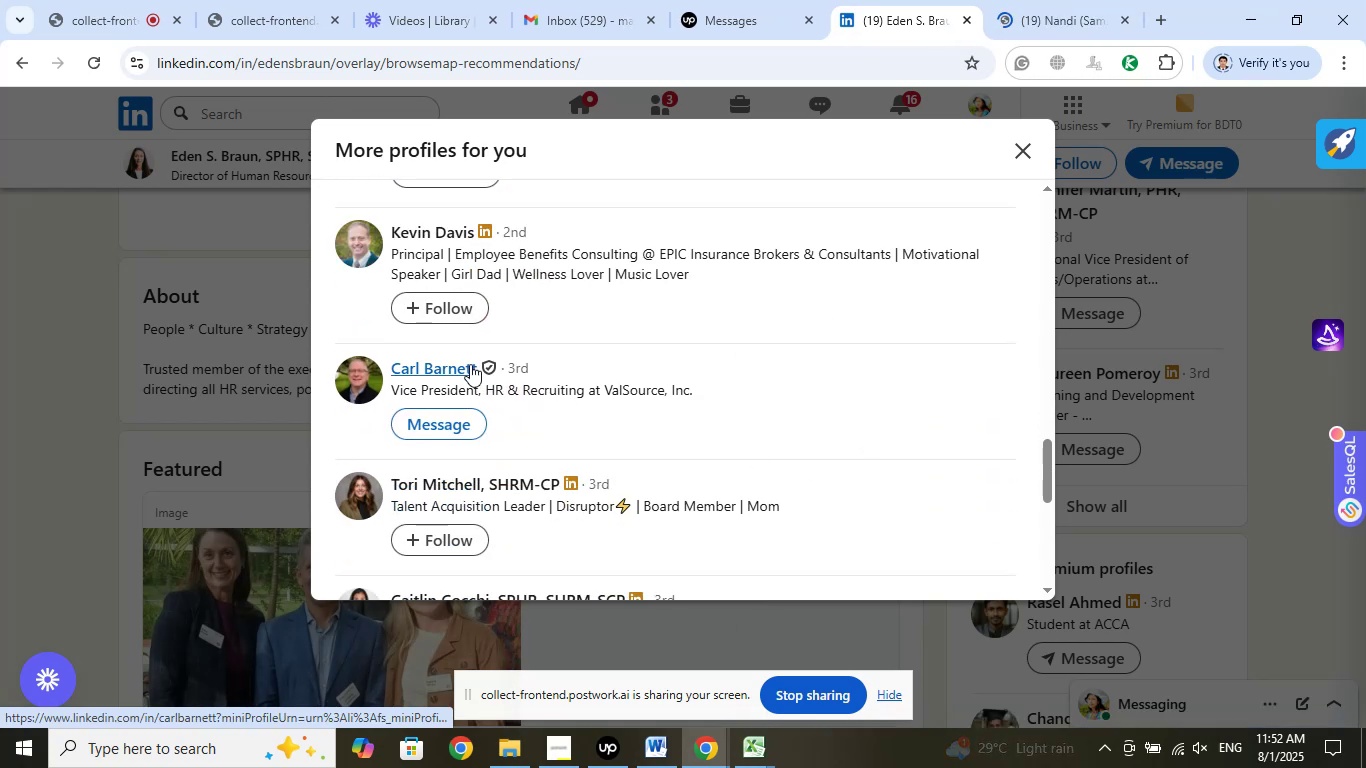 
right_click([458, 367])
 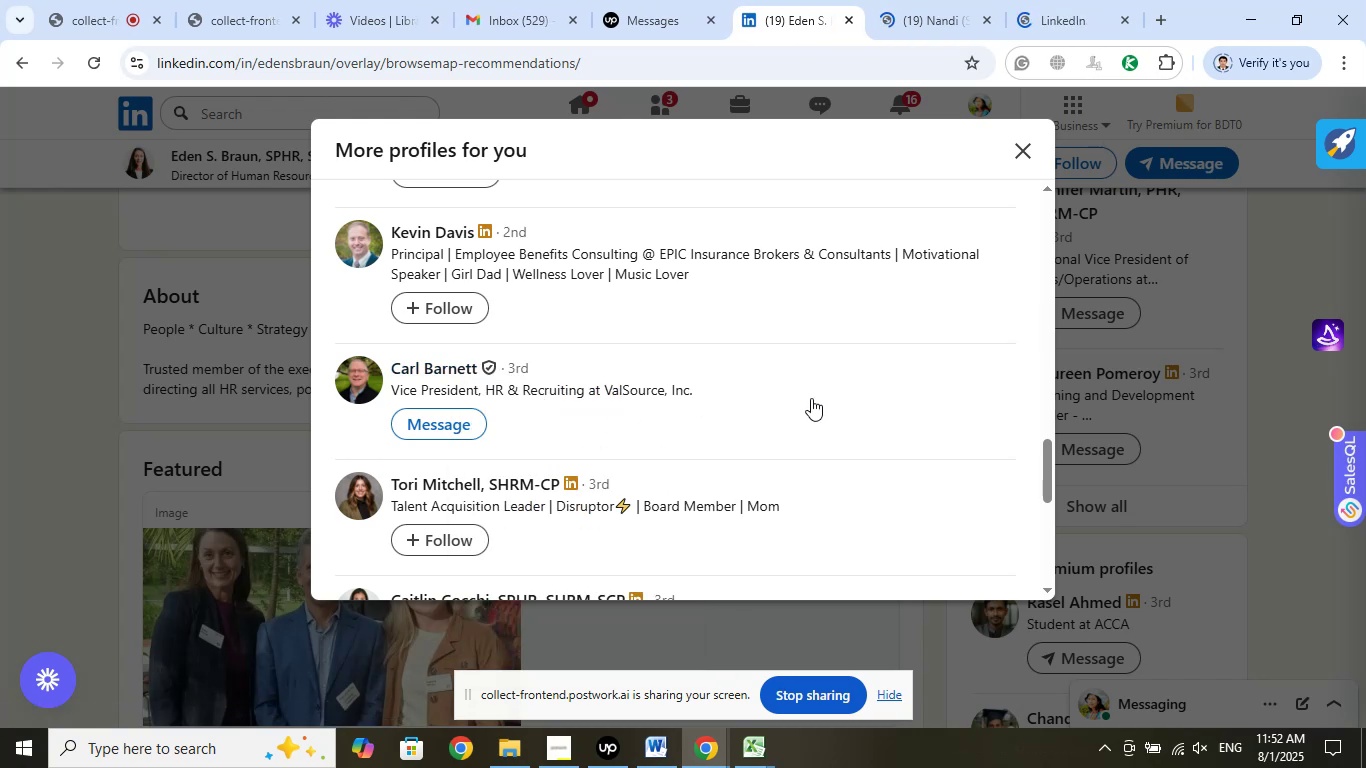 
left_click_drag(start_coordinate=[926, 24], to_coordinate=[1020, 26])
 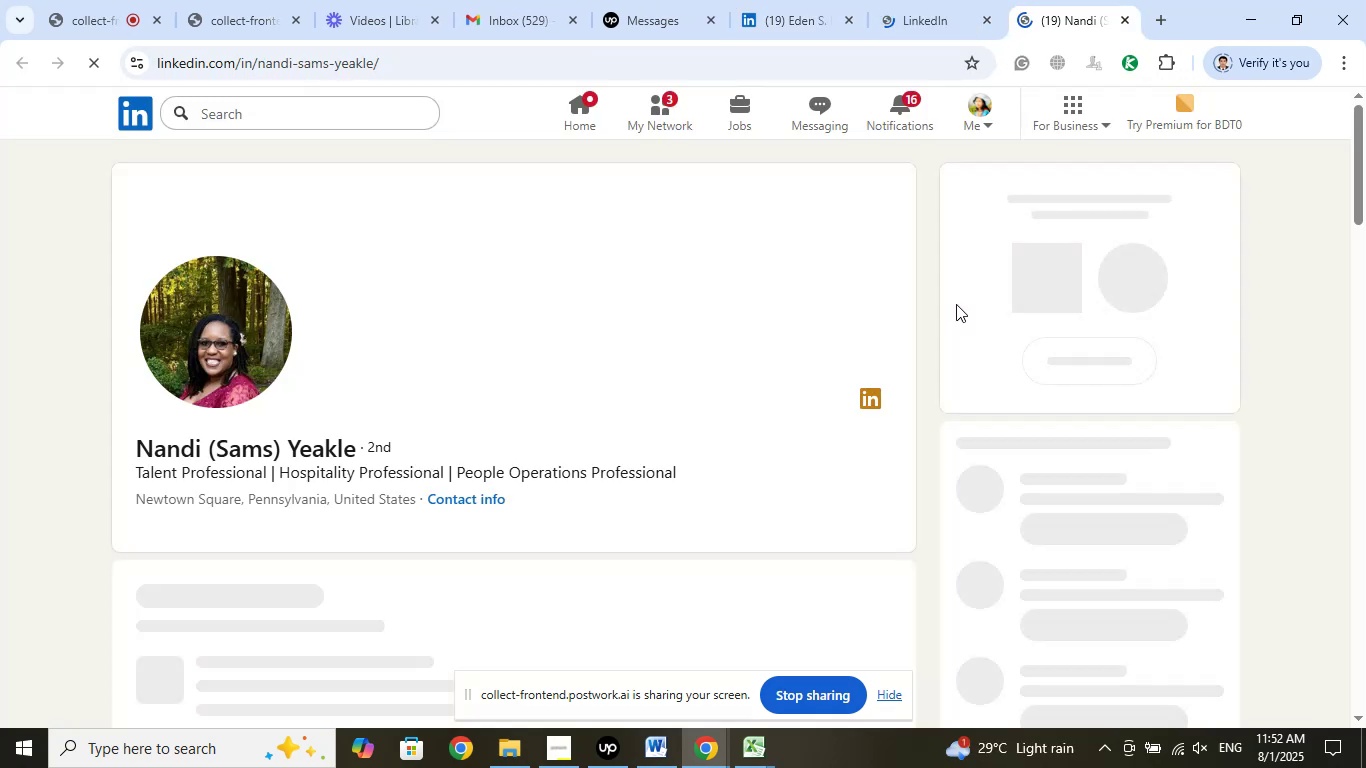 
mouse_move([709, 519])
 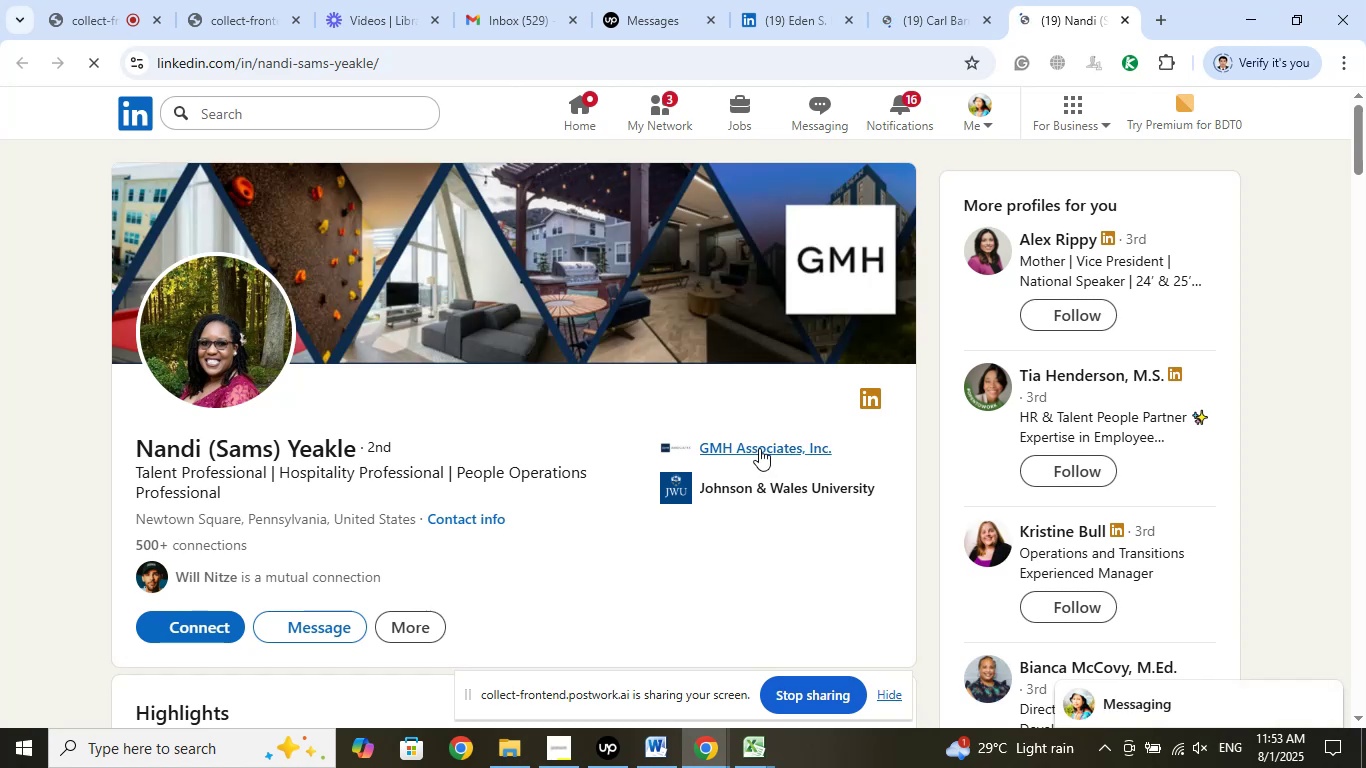 
wait(6.98)
 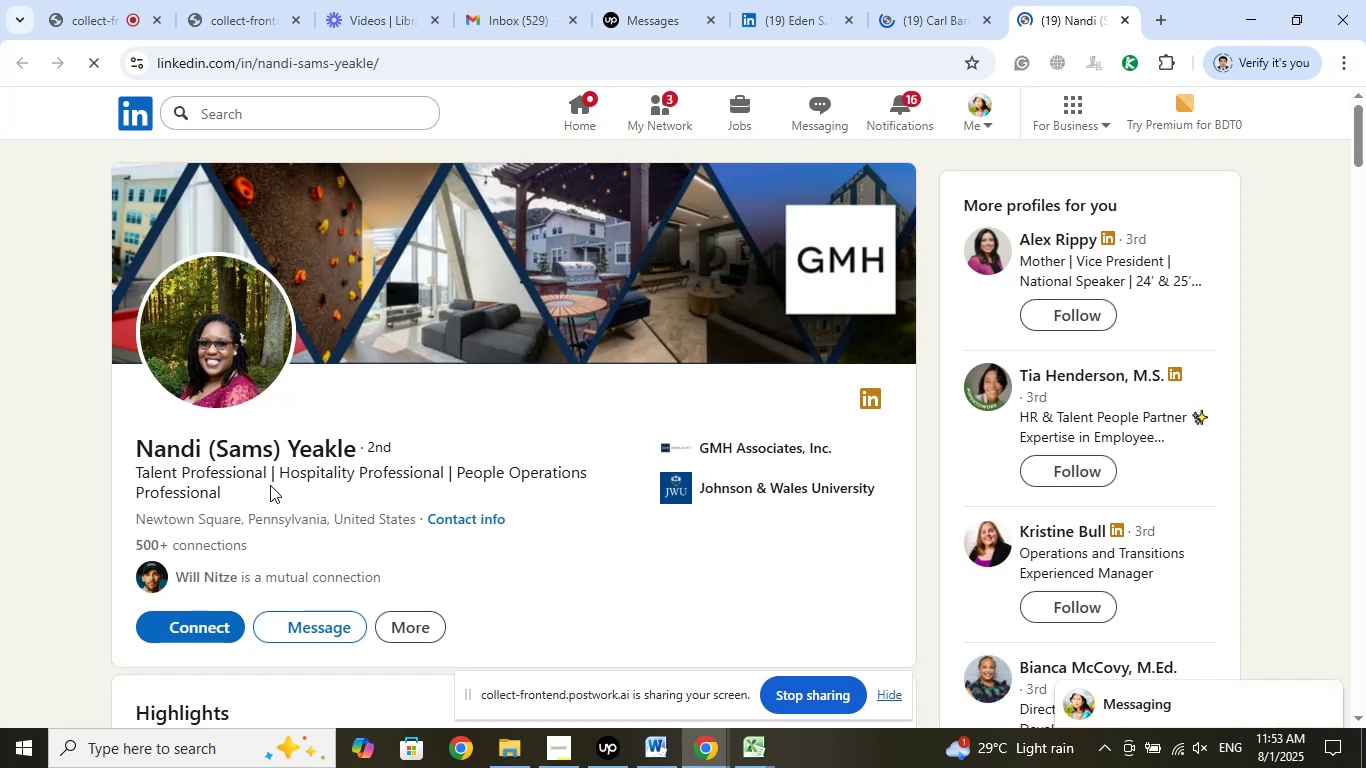 
left_click([763, 448])
 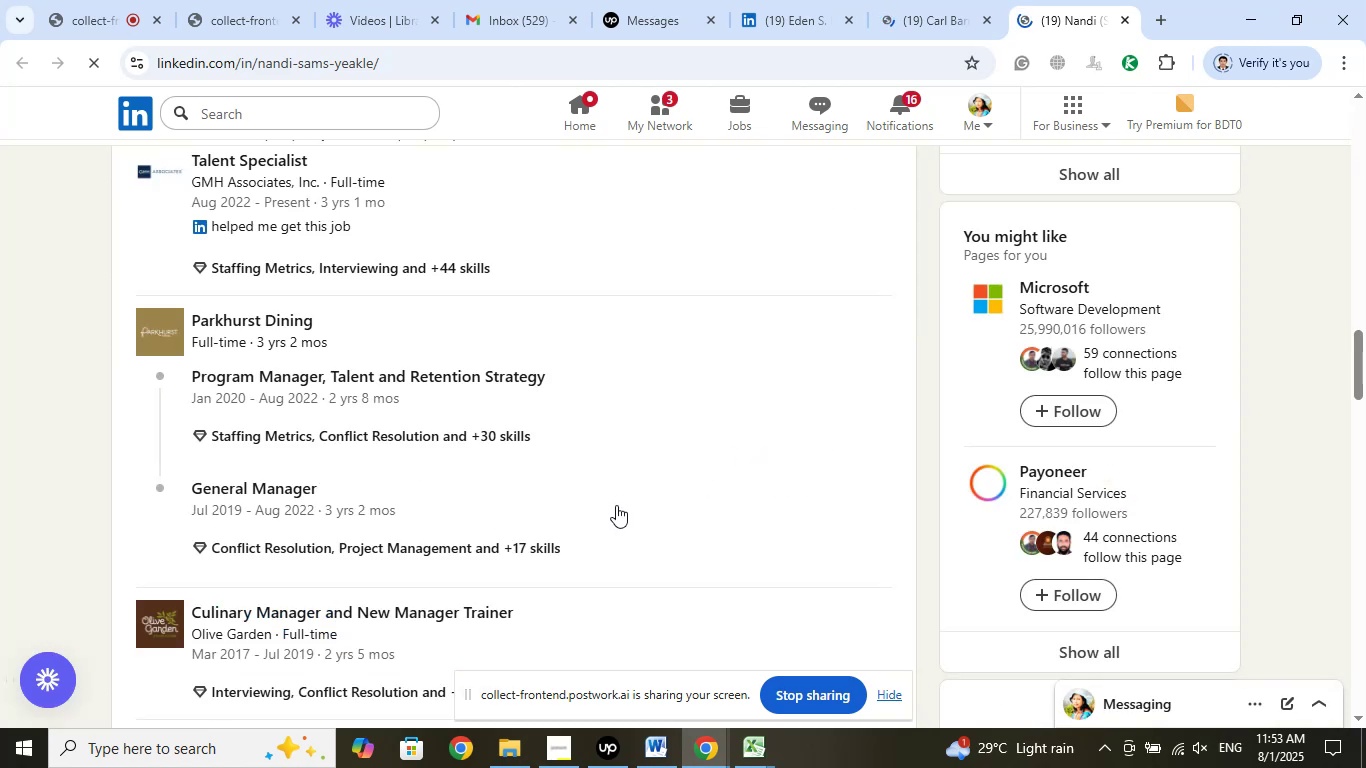 
scroll: coordinate [612, 527], scroll_direction: up, amount: 2.0
 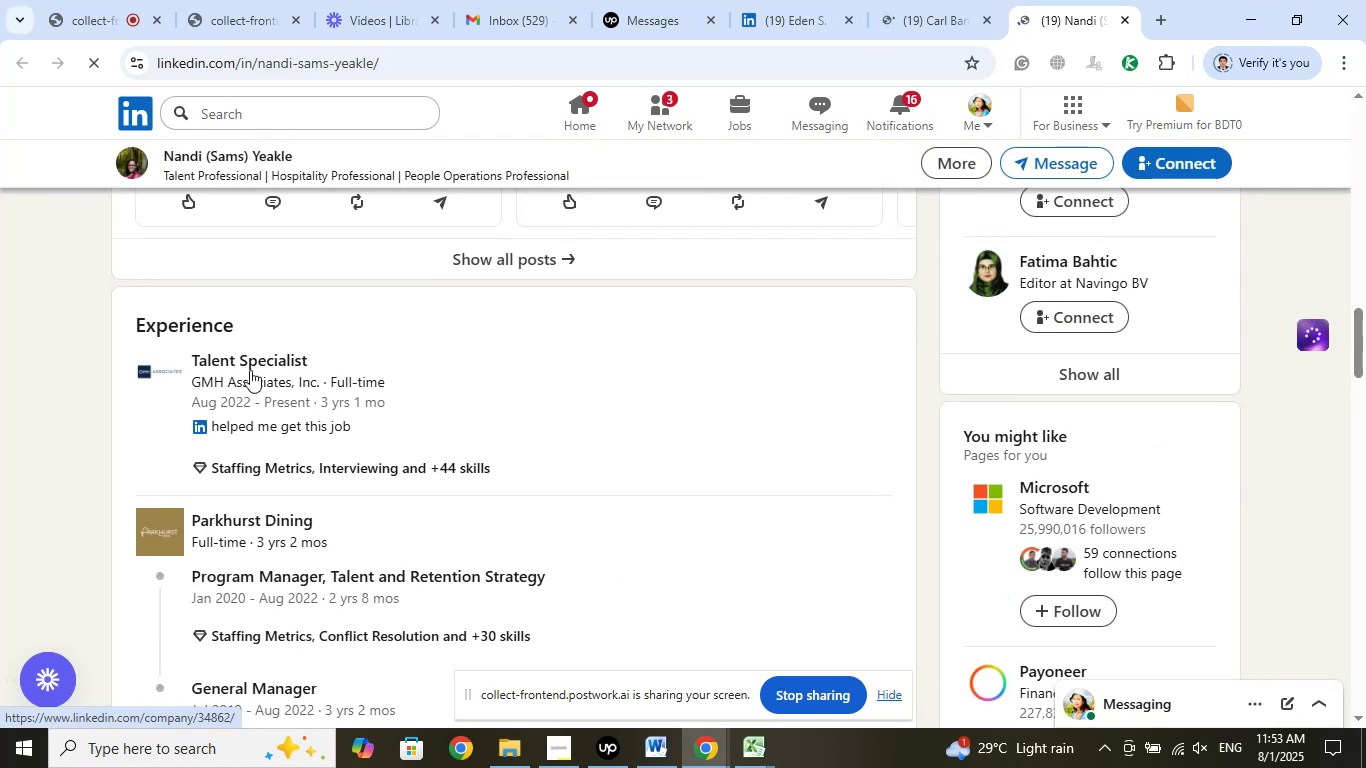 
right_click([250, 370])
 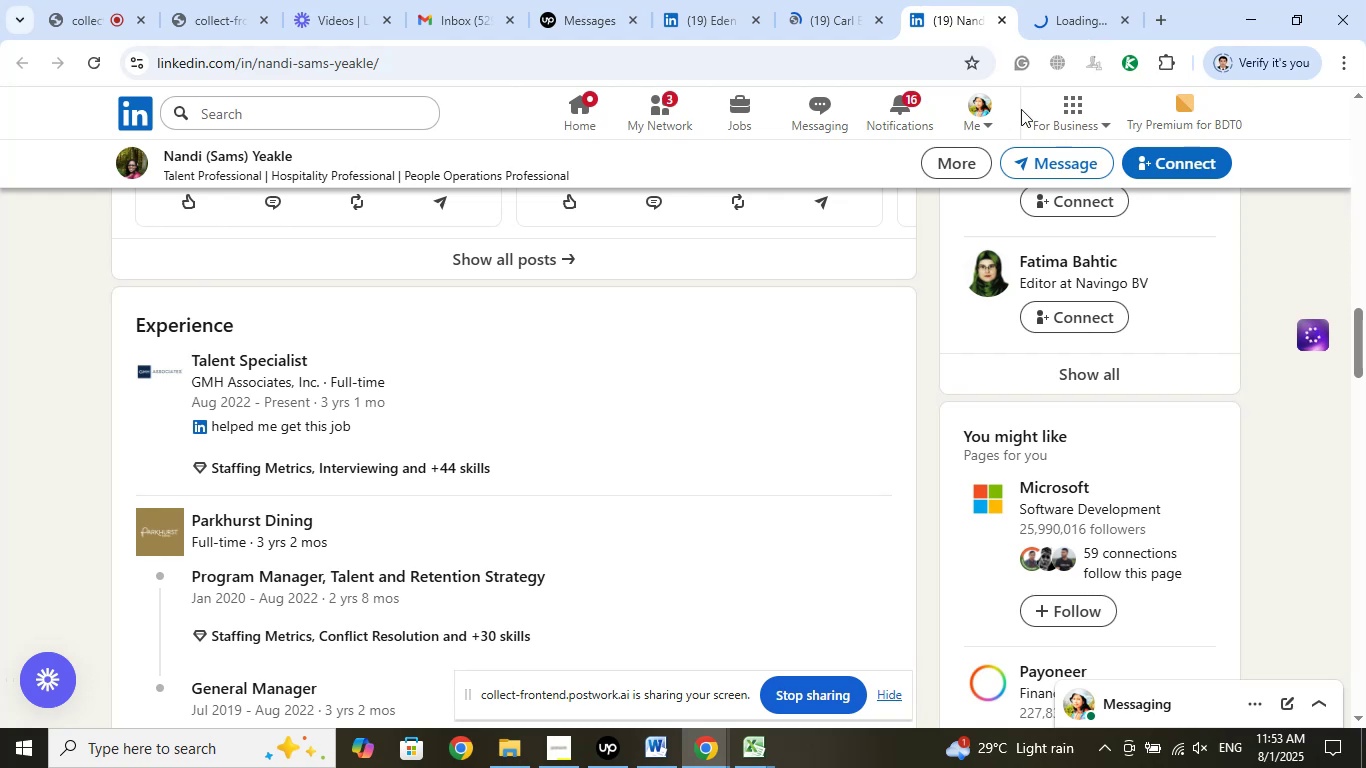 
left_click([1055, 20])
 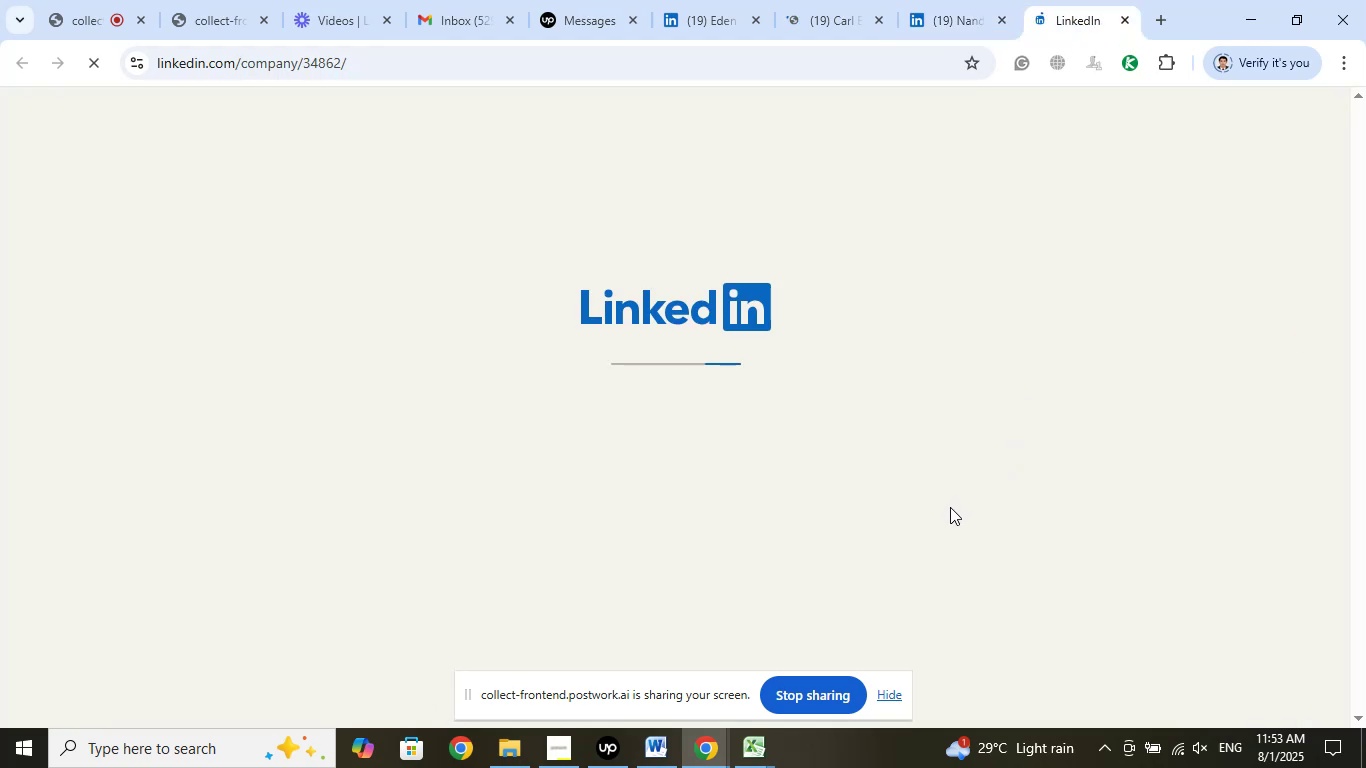 
wait(9.73)
 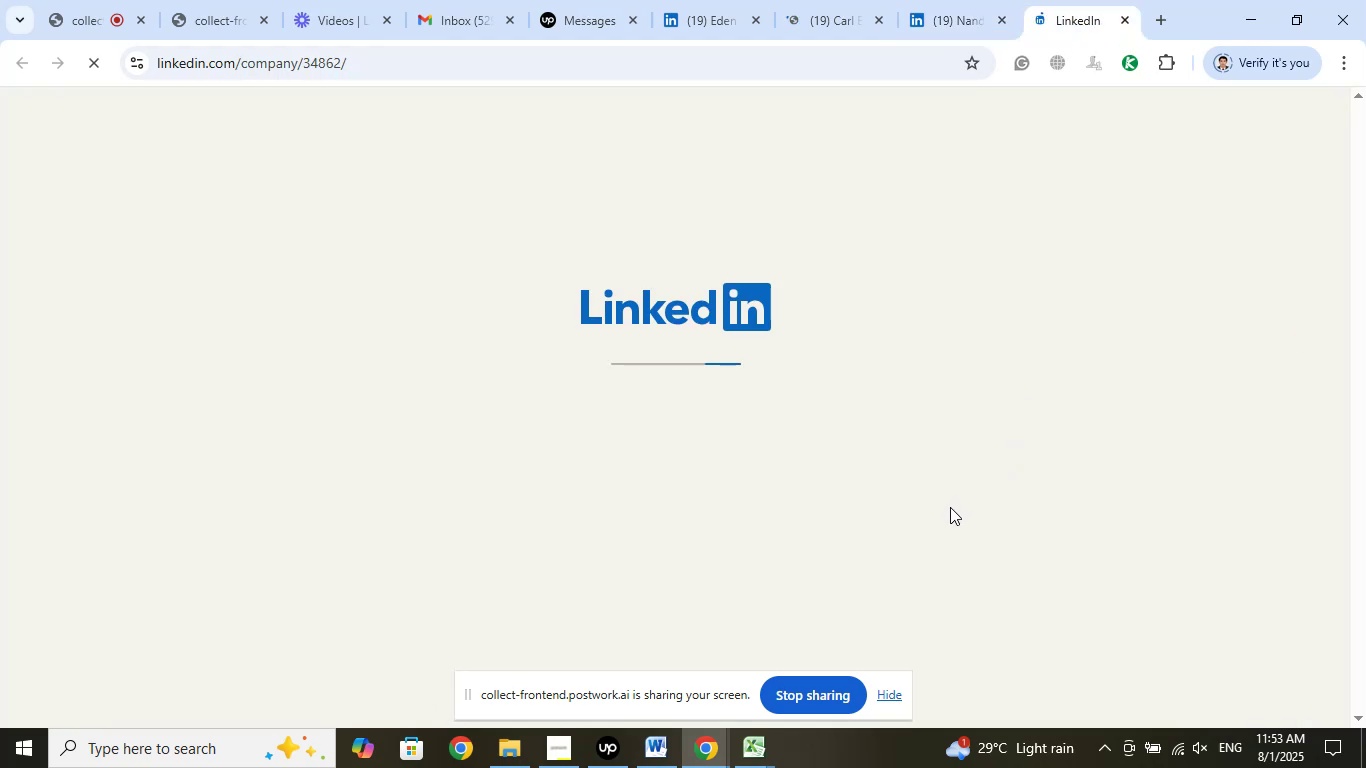 
left_click([956, 19])
 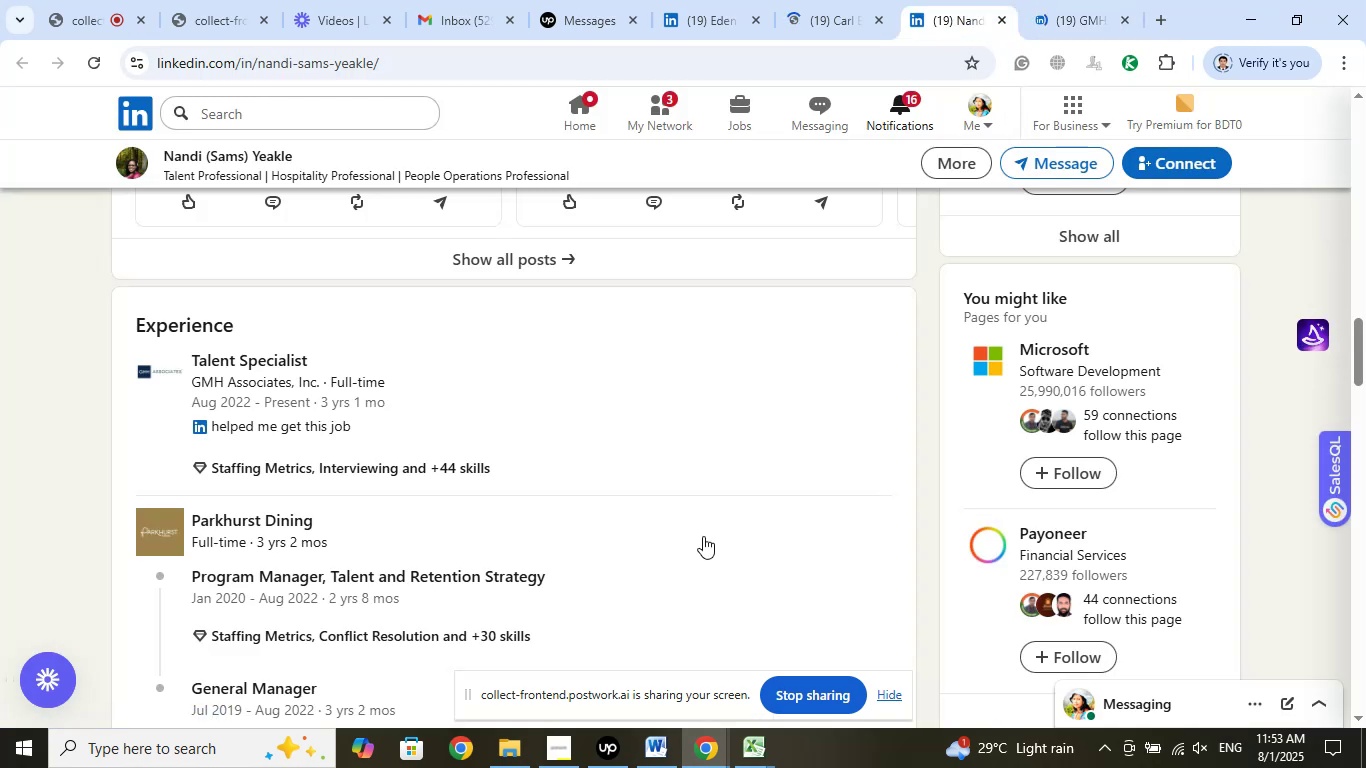 
left_click([286, 166])
 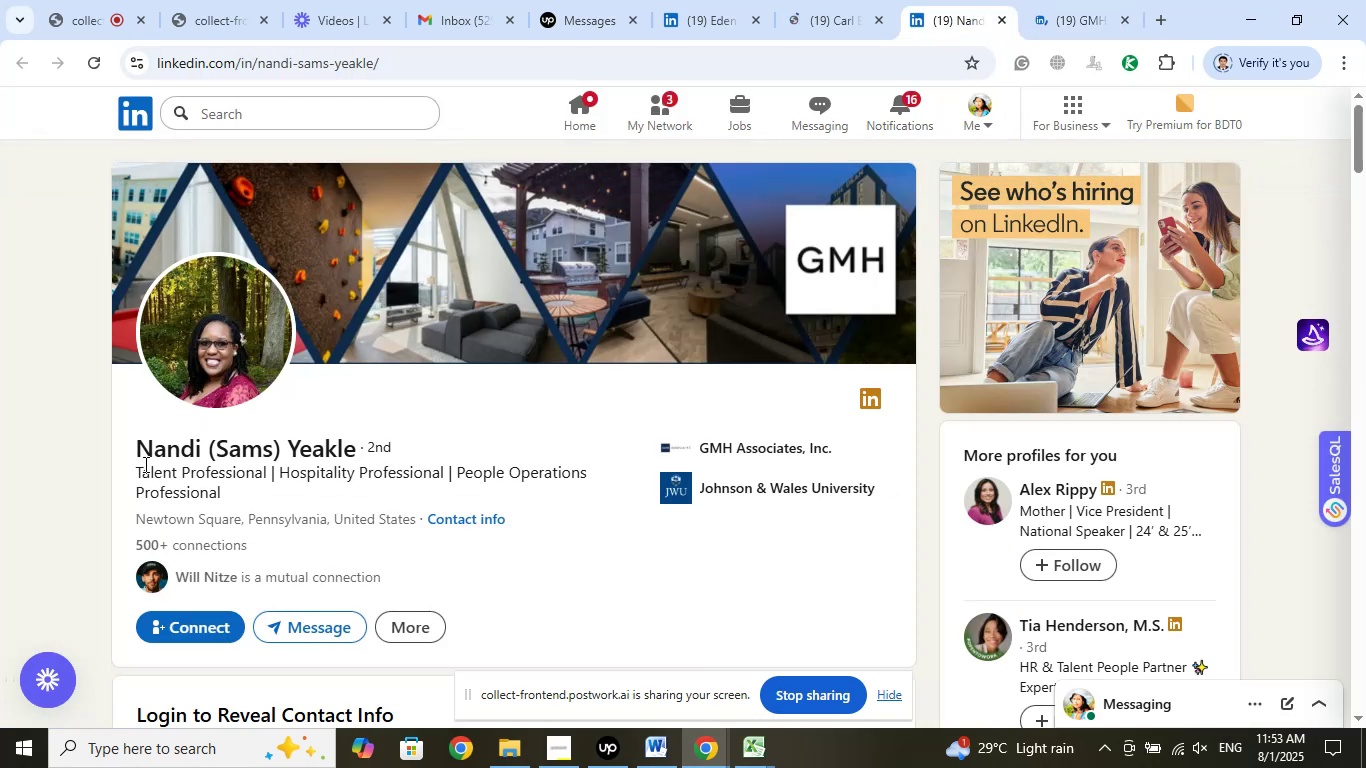 
left_click_drag(start_coordinate=[121, 450], to_coordinate=[356, 453])
 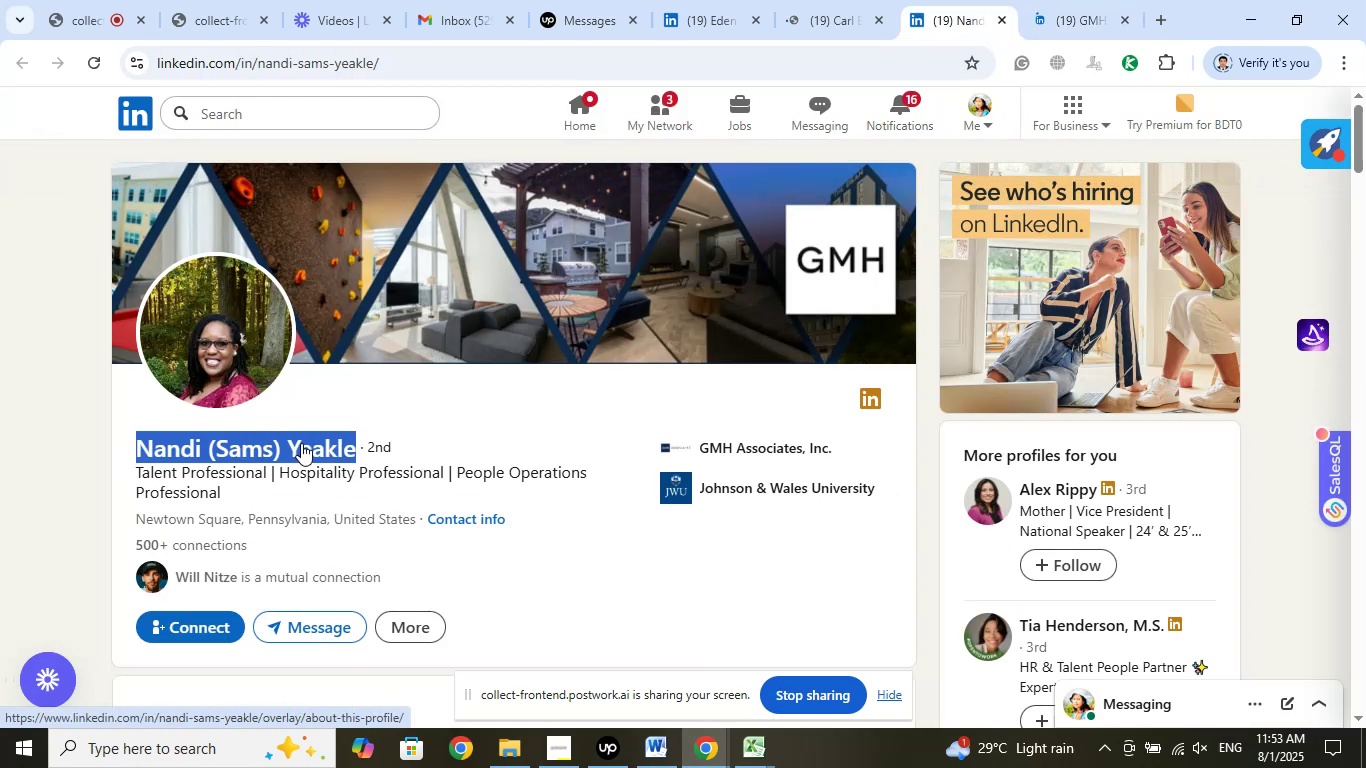 
right_click([301, 443])
 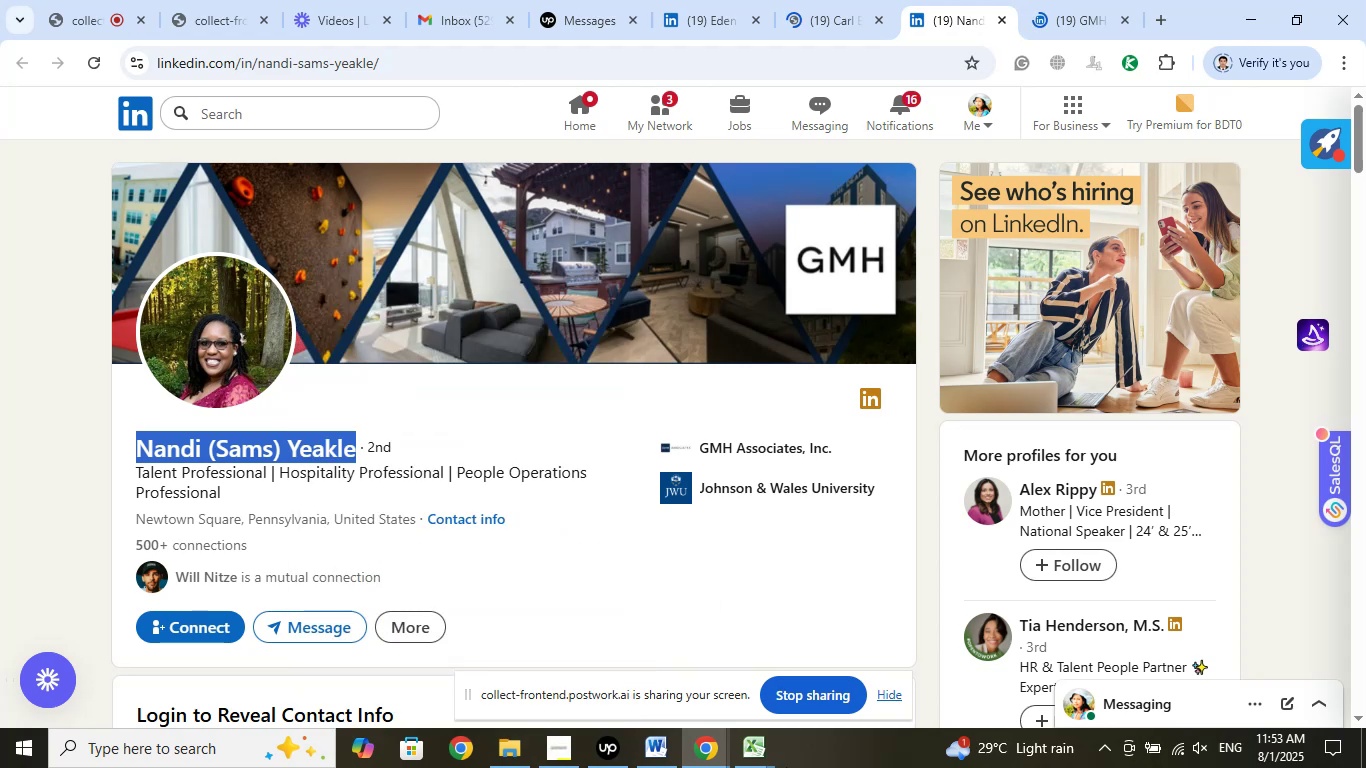 
left_click([770, 753])
 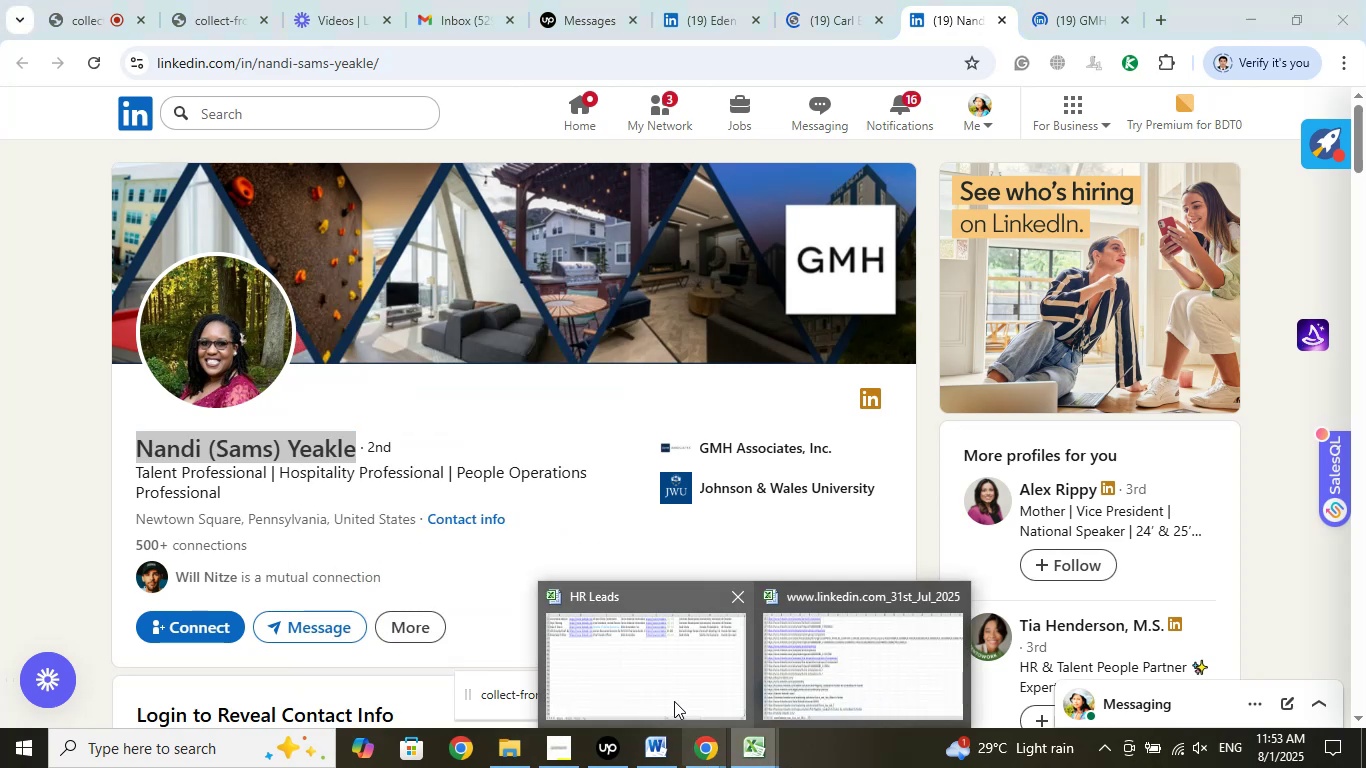 
left_click([665, 690])
 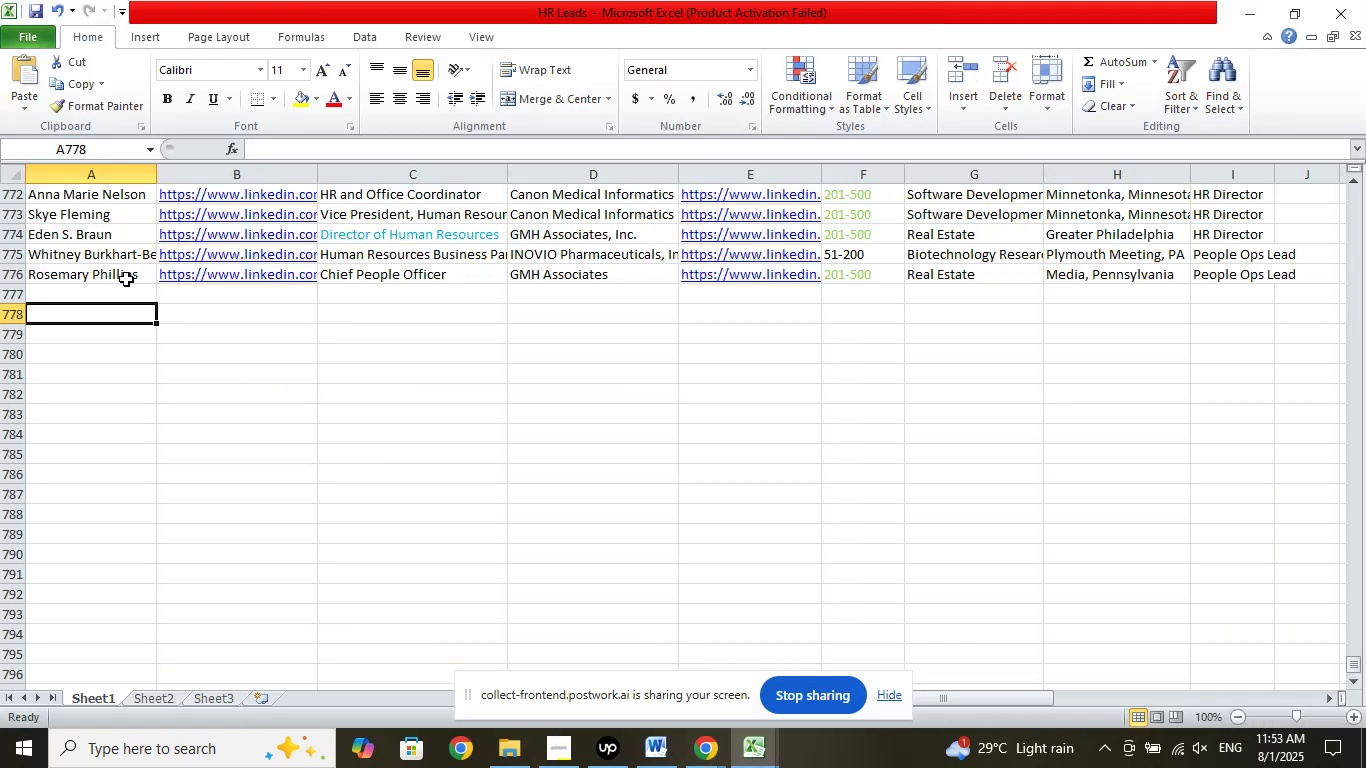 
left_click([121, 292])
 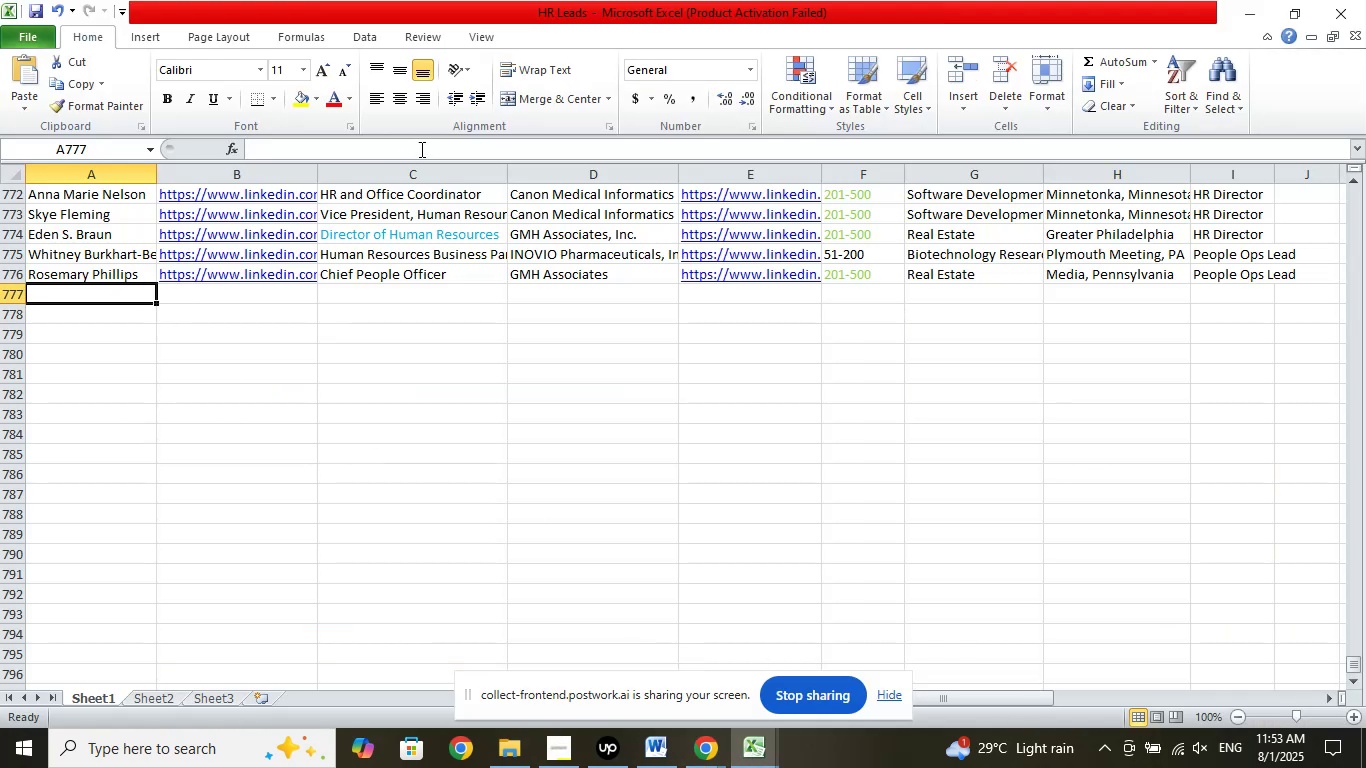 
left_click([425, 148])
 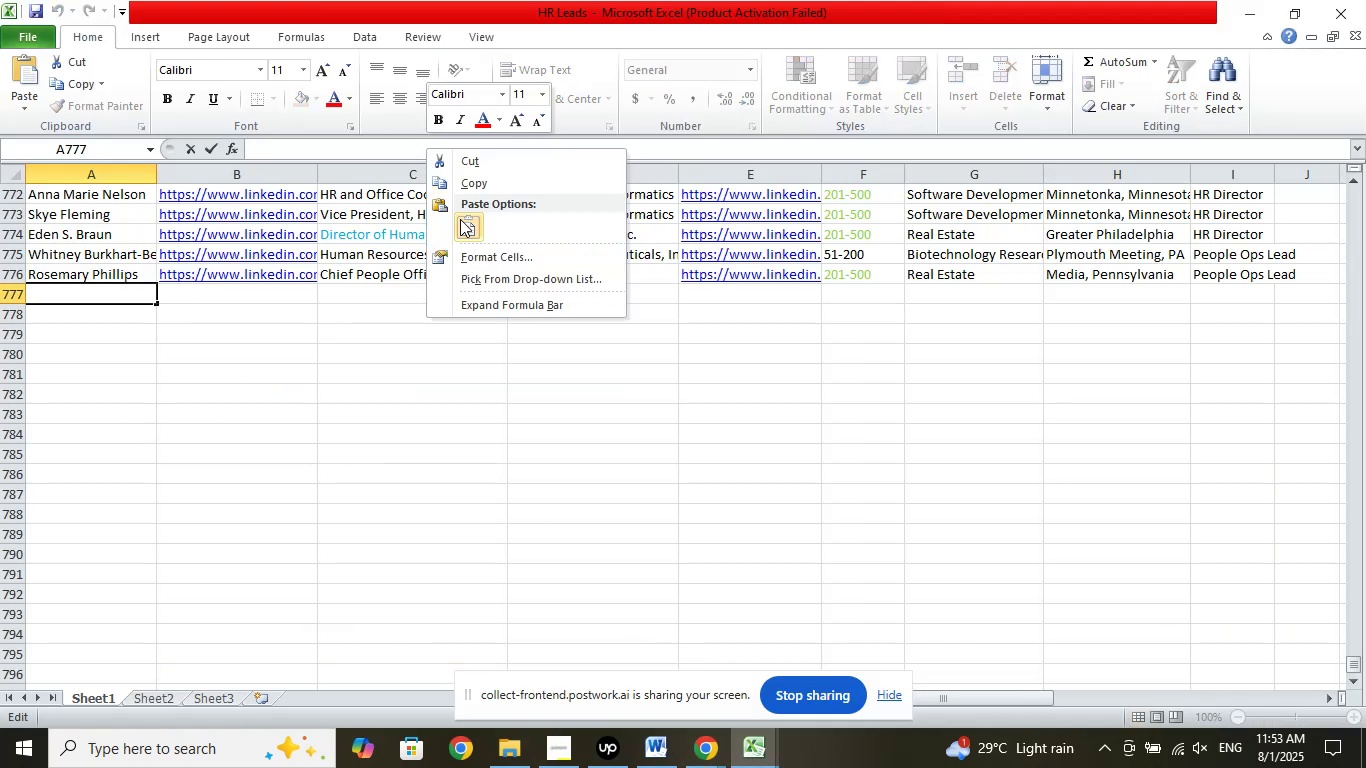 
left_click([462, 219])
 